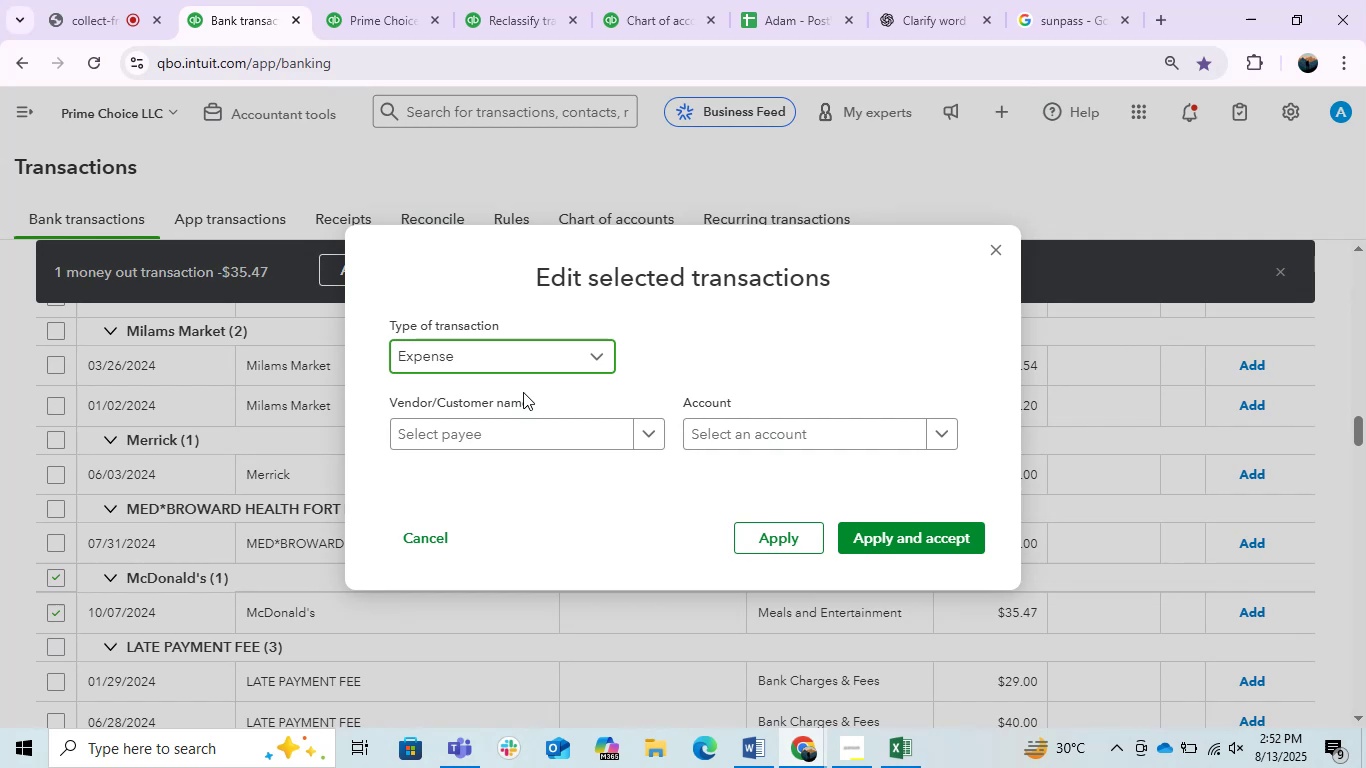 
wait(11.36)
 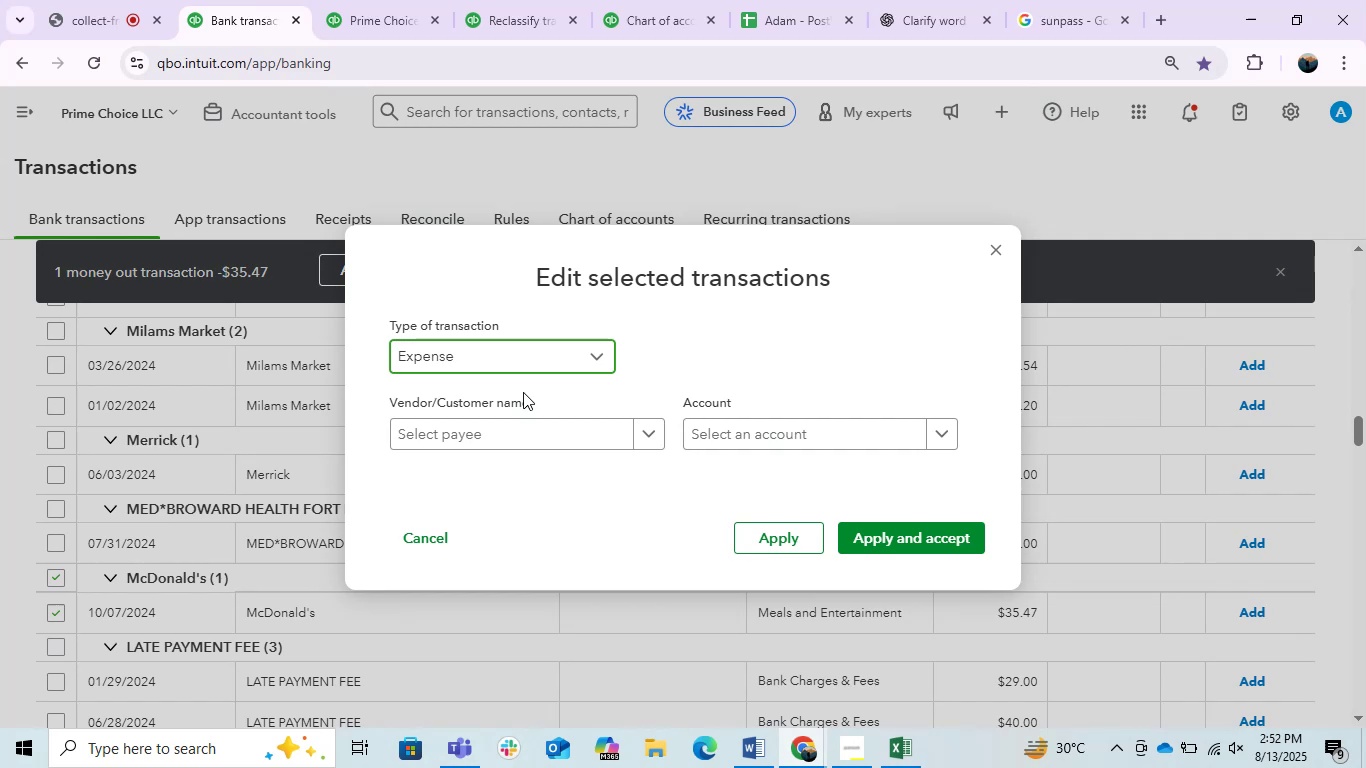 
left_click([555, 439])
 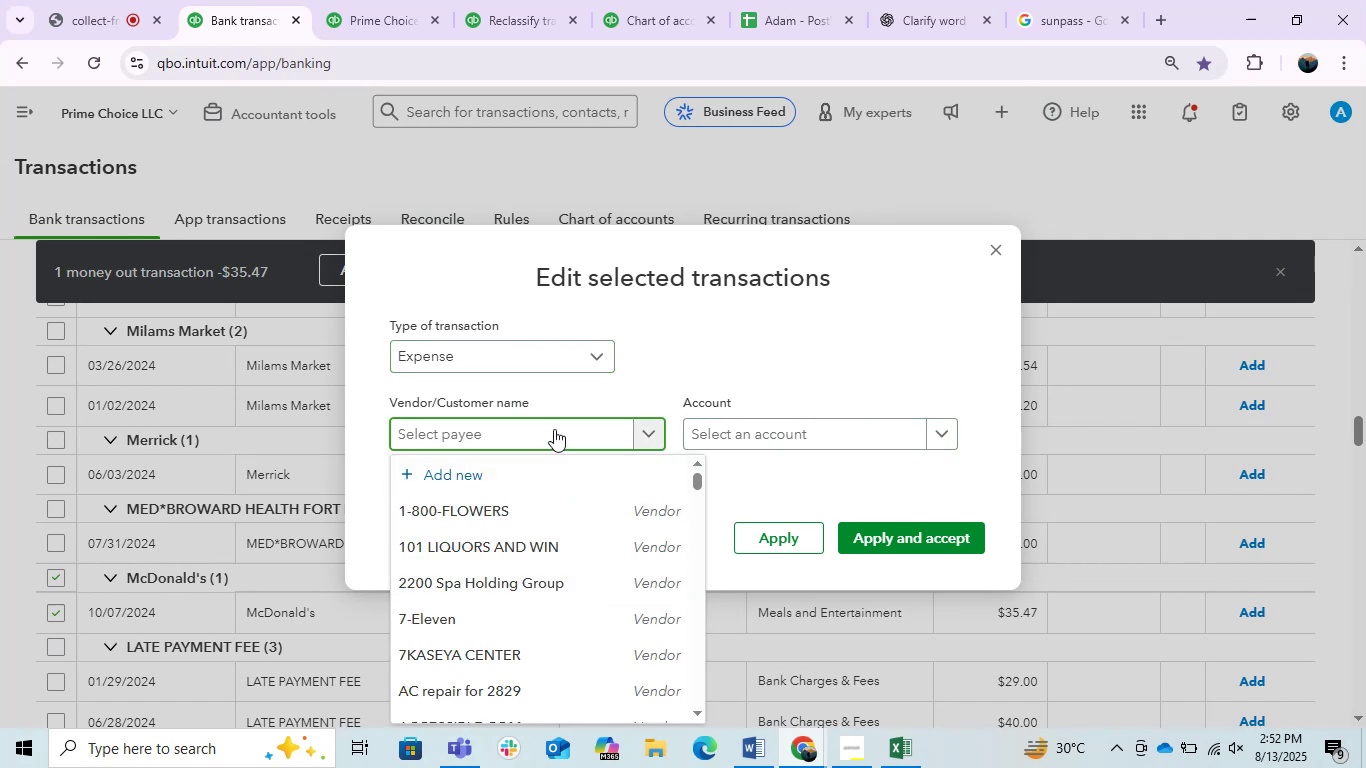 
type(mcd)
 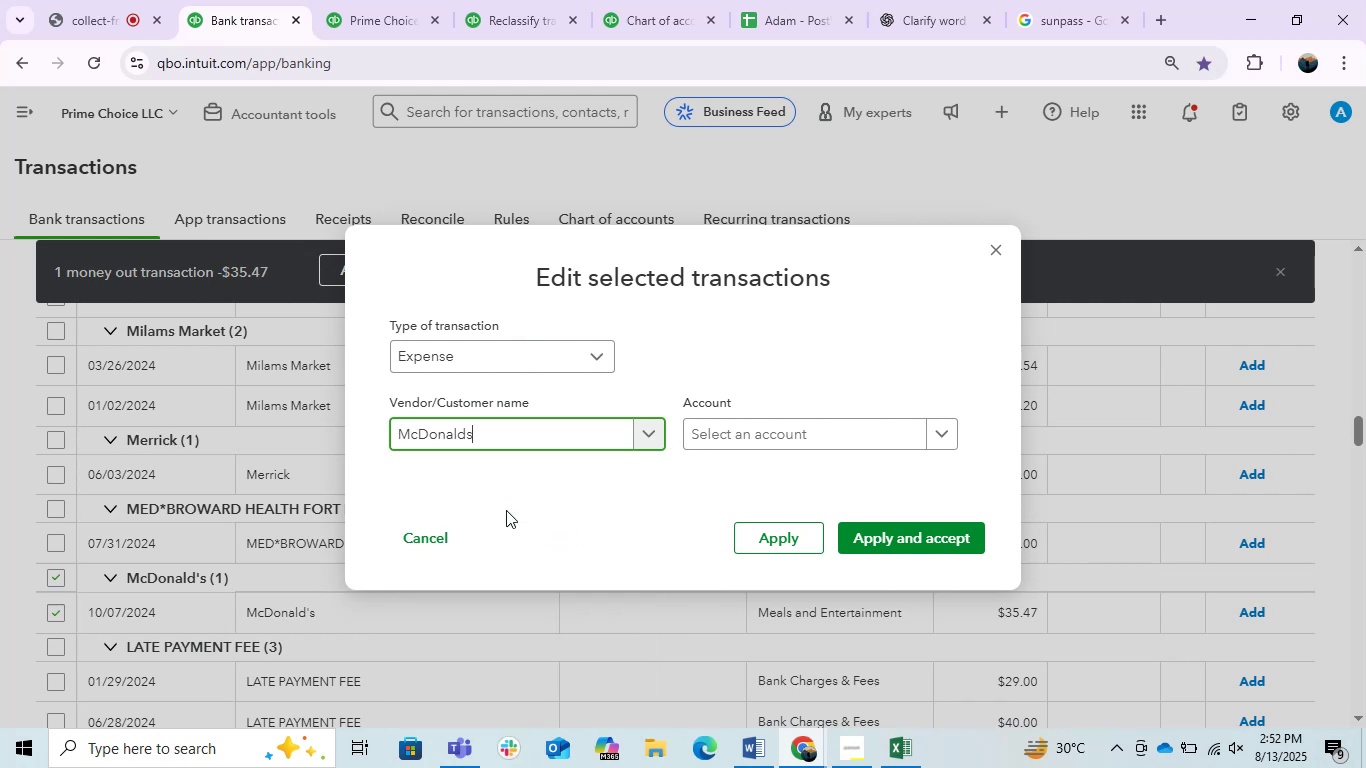 
wait(12.53)
 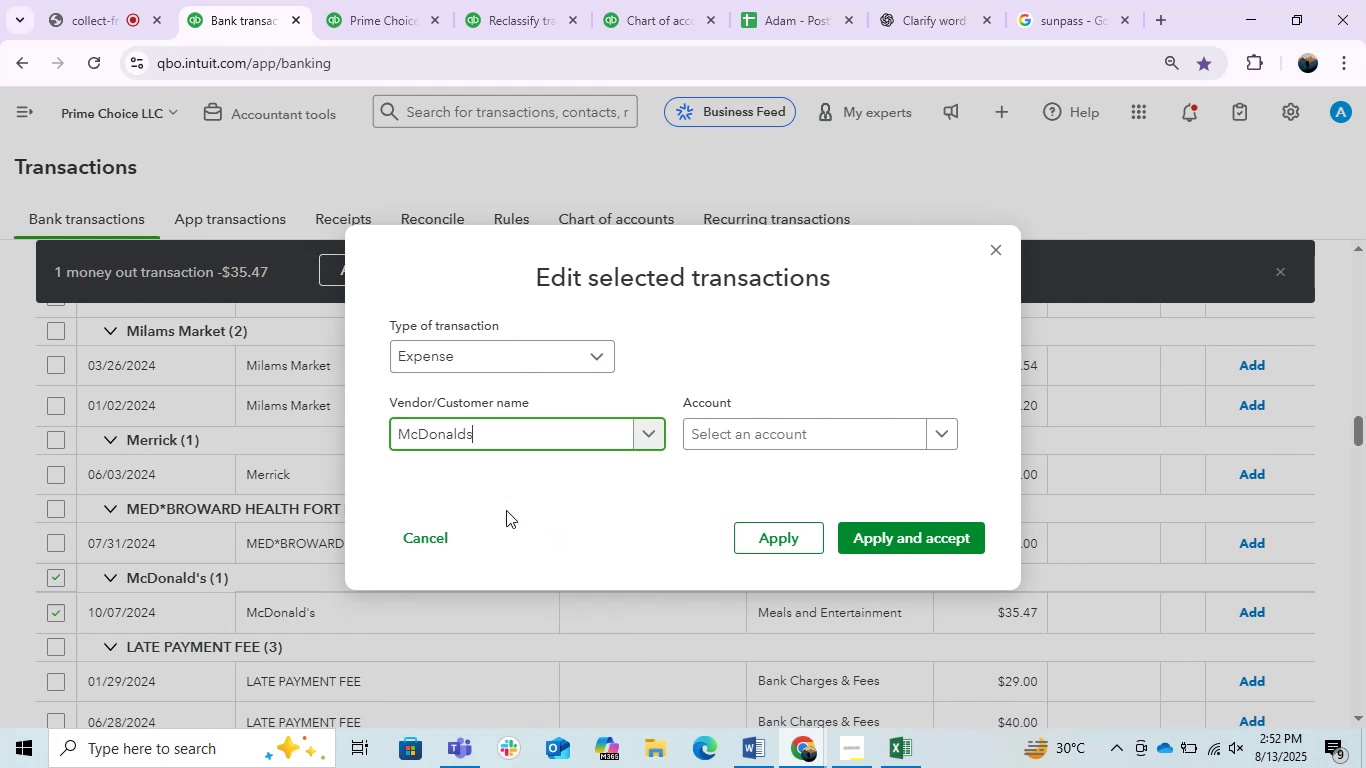 
left_click([791, 443])
 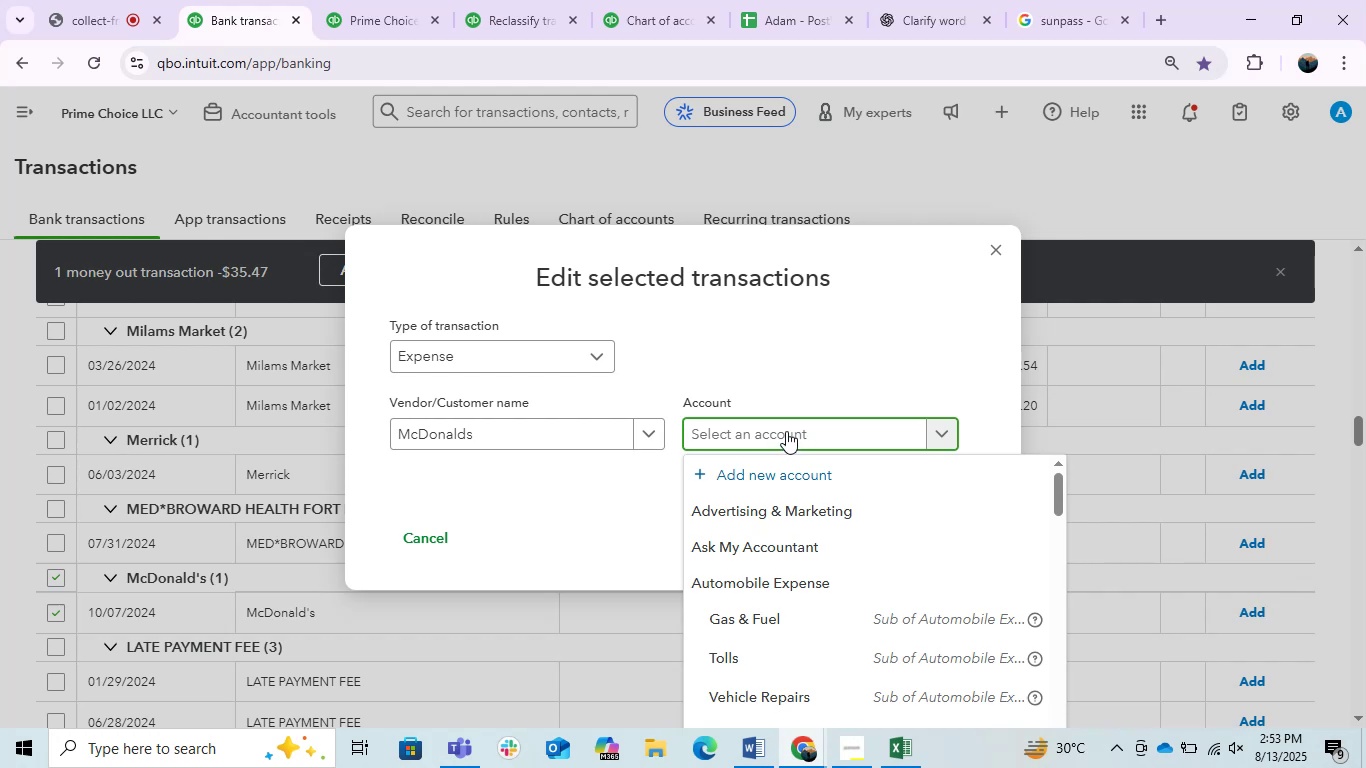 
wait(27.93)
 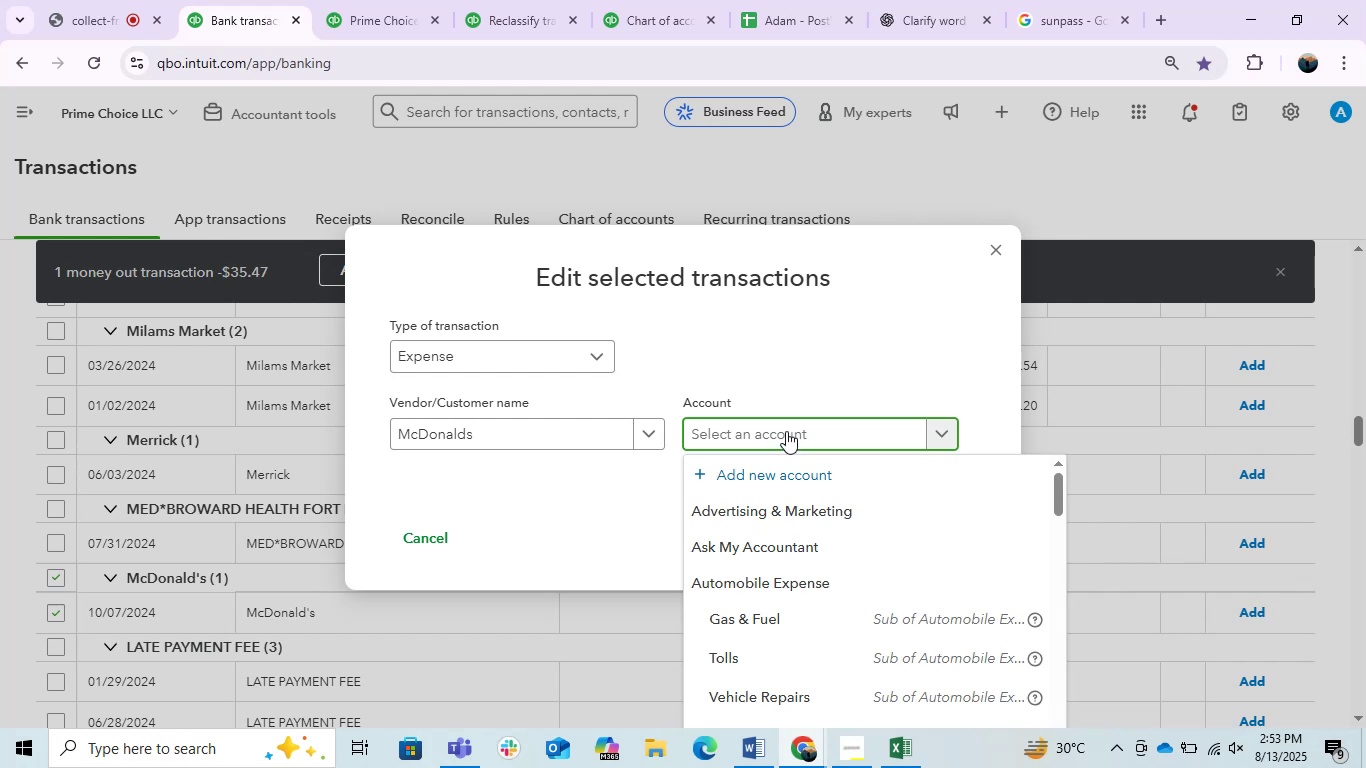 
scroll: coordinate [817, 549], scroll_direction: down, amount: 3.0
 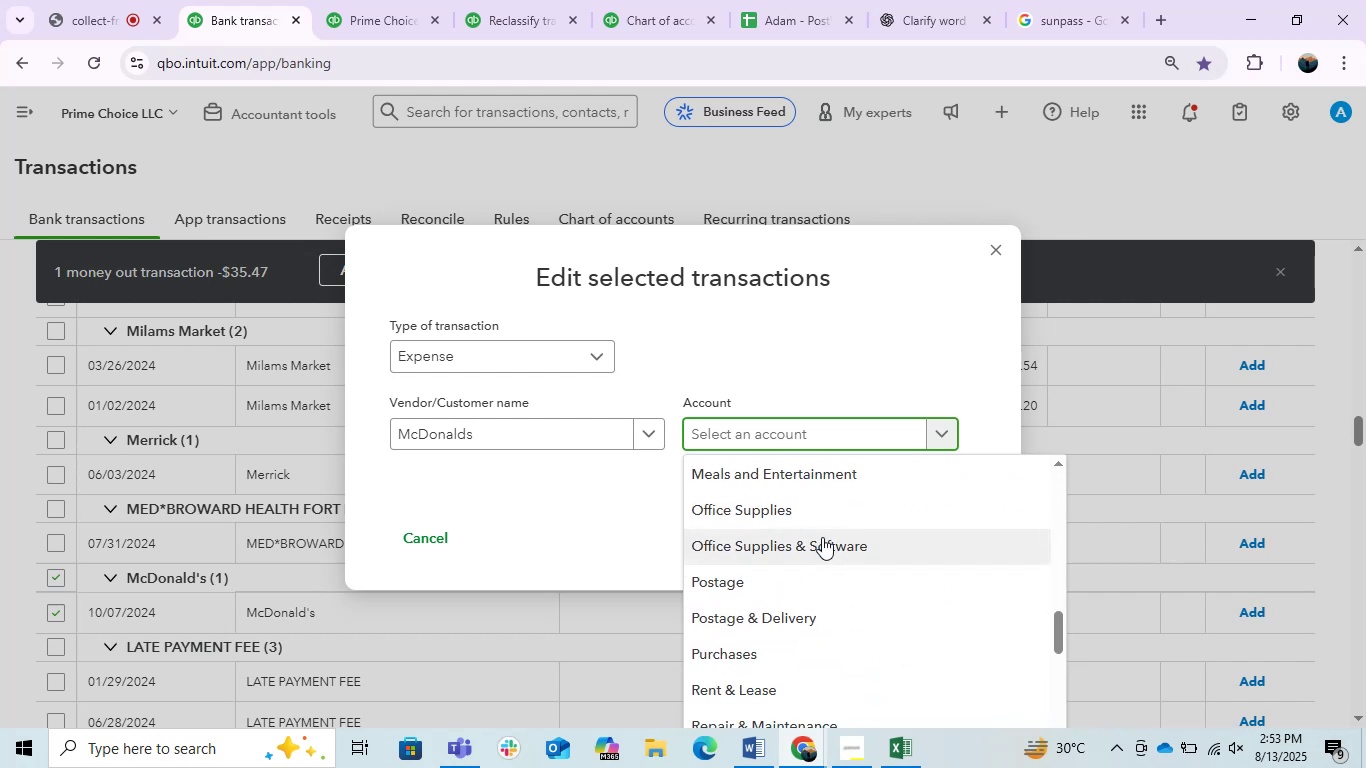 
left_click([855, 468])
 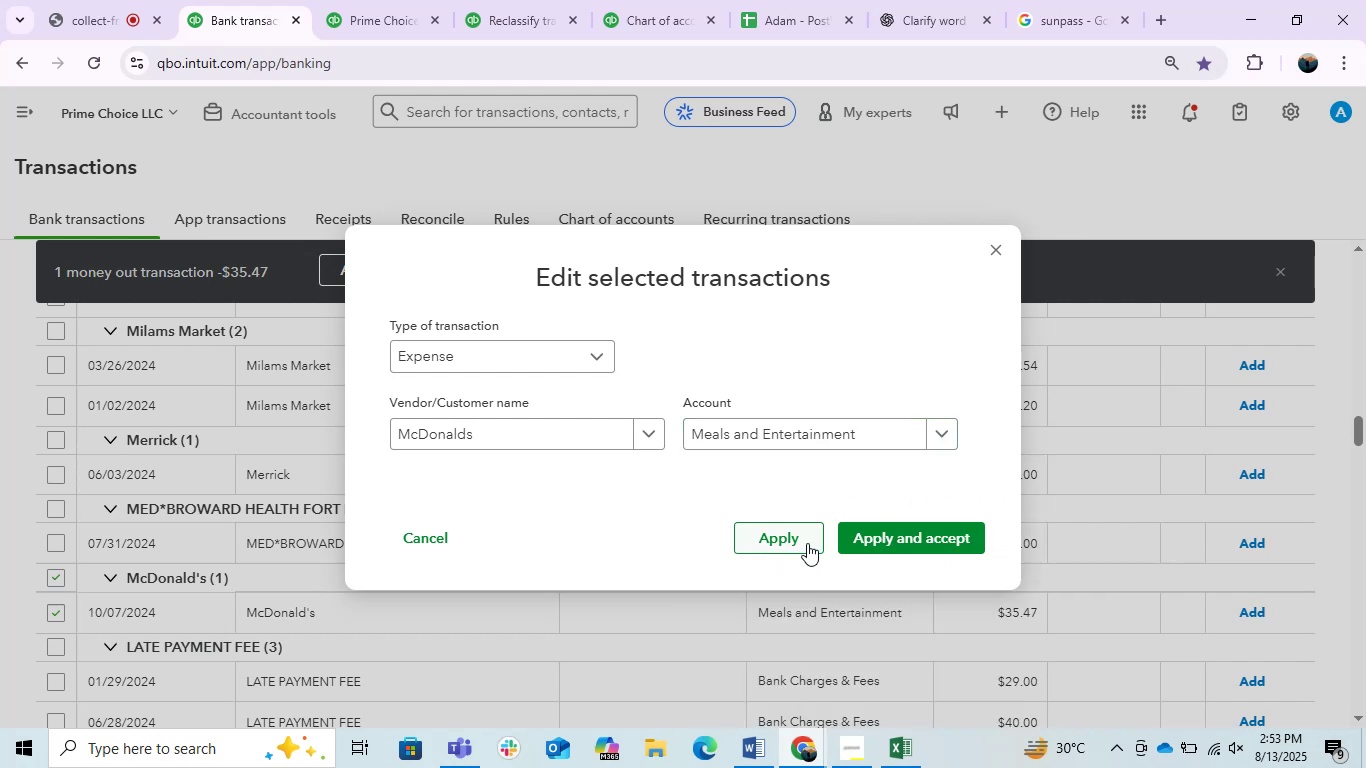 
left_click([791, 547])
 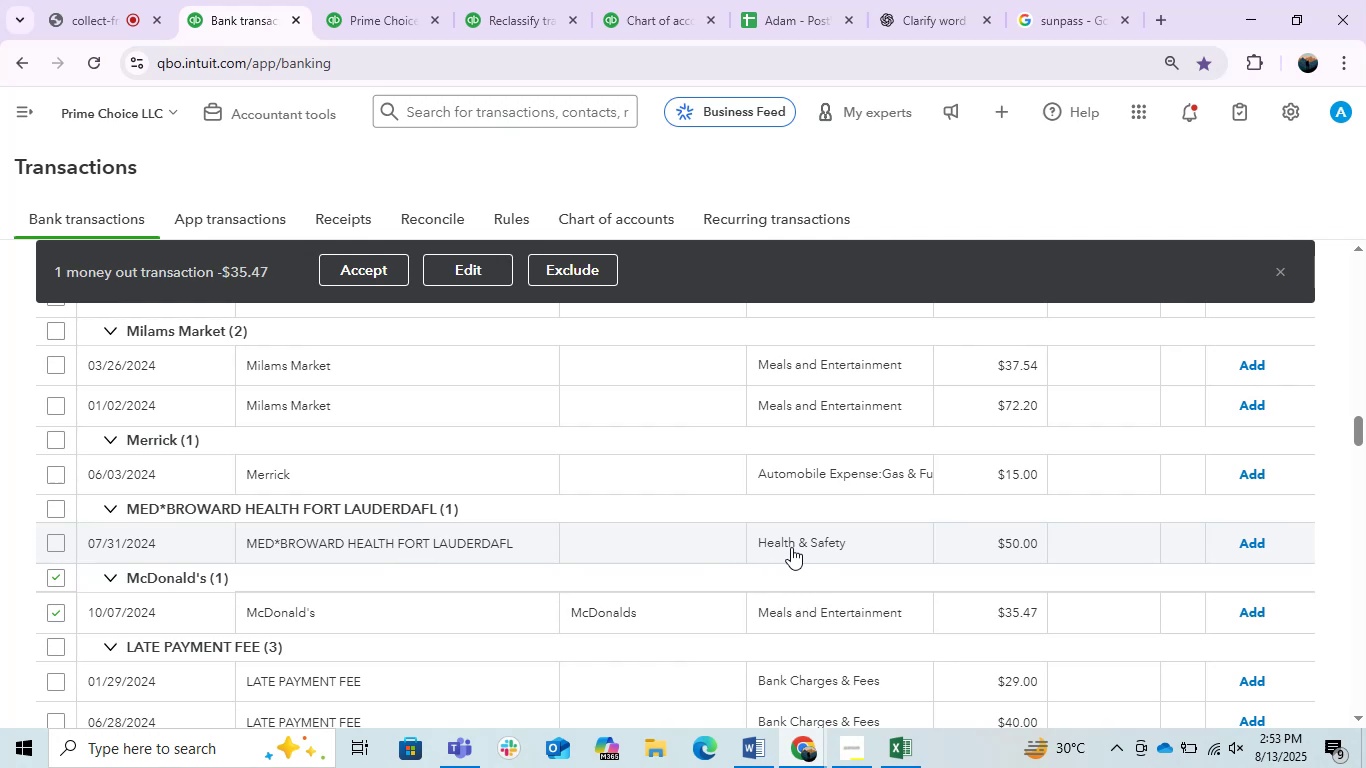 
wait(36.09)
 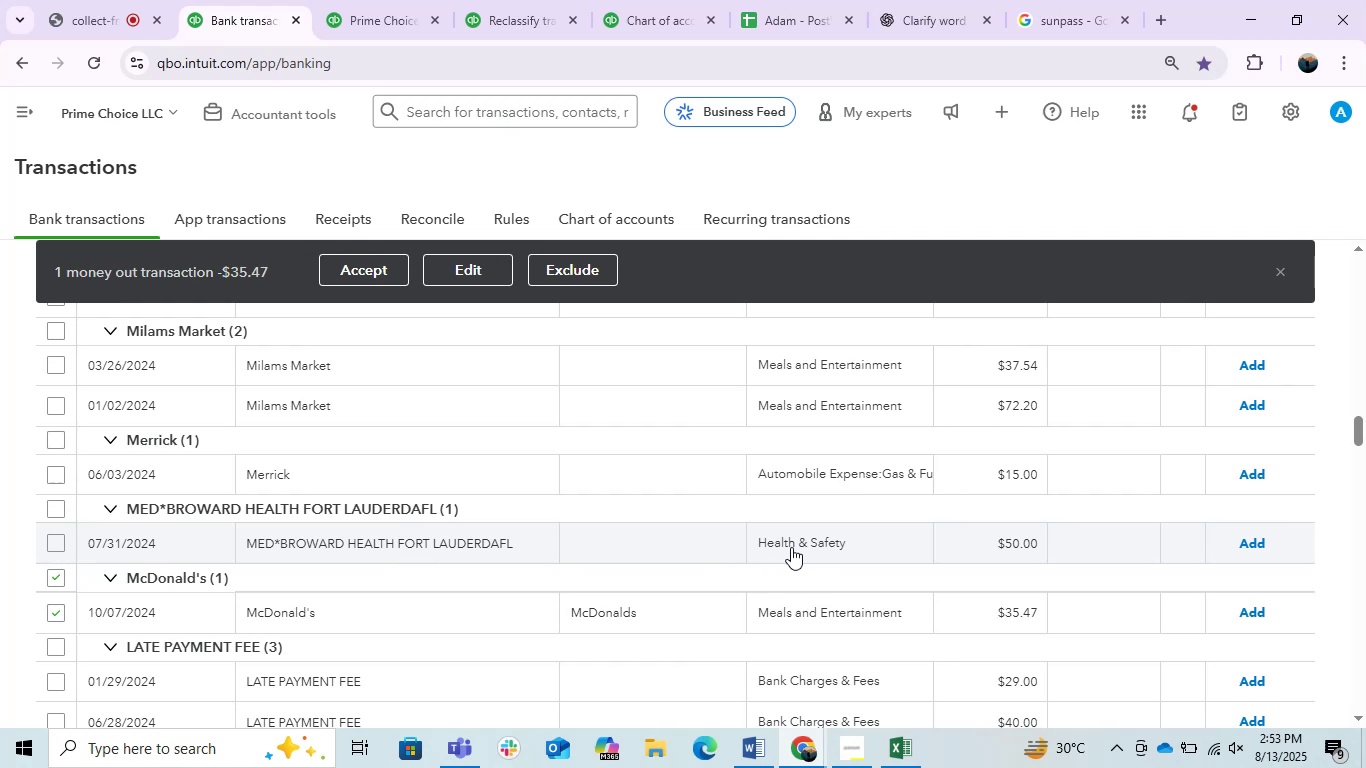 
scroll: coordinate [791, 547], scroll_direction: down, amount: 4.0
 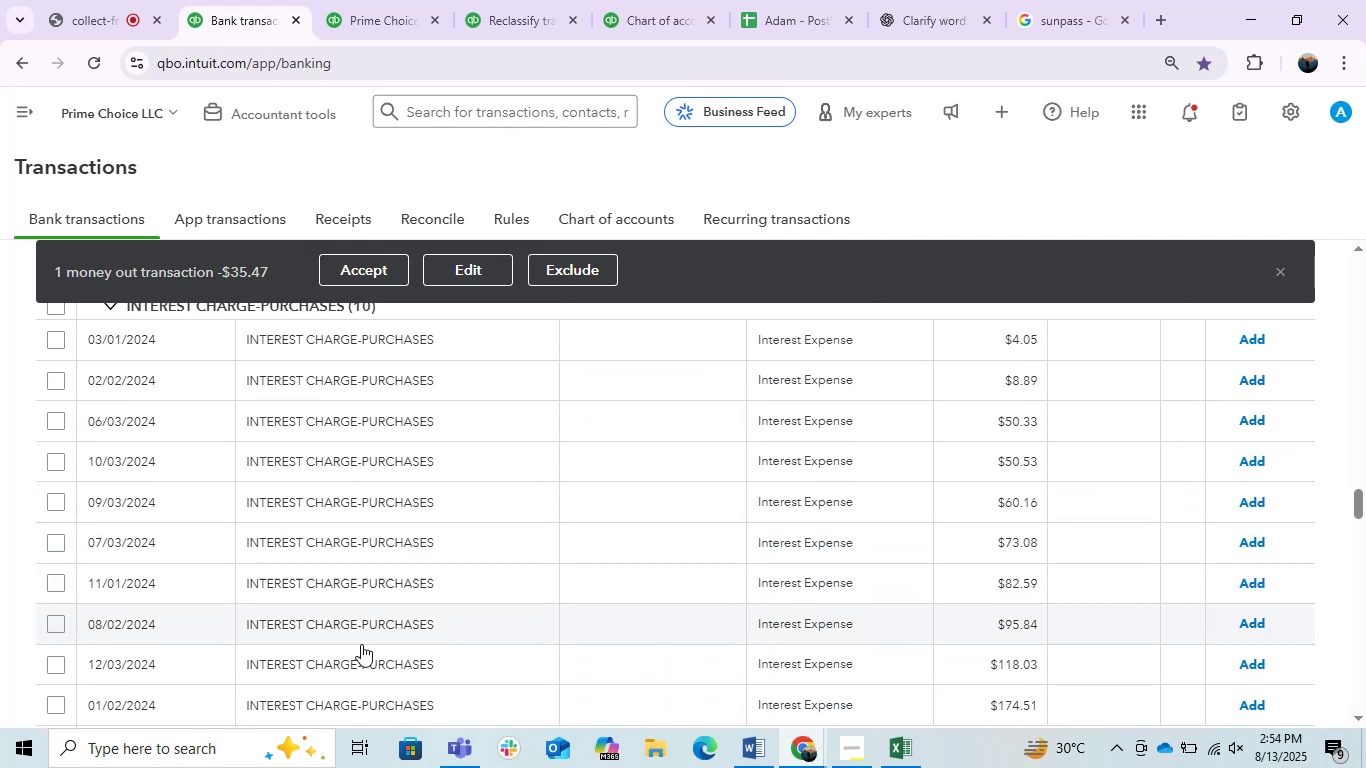 
scroll: coordinate [360, 631], scroll_direction: up, amount: 2.0
 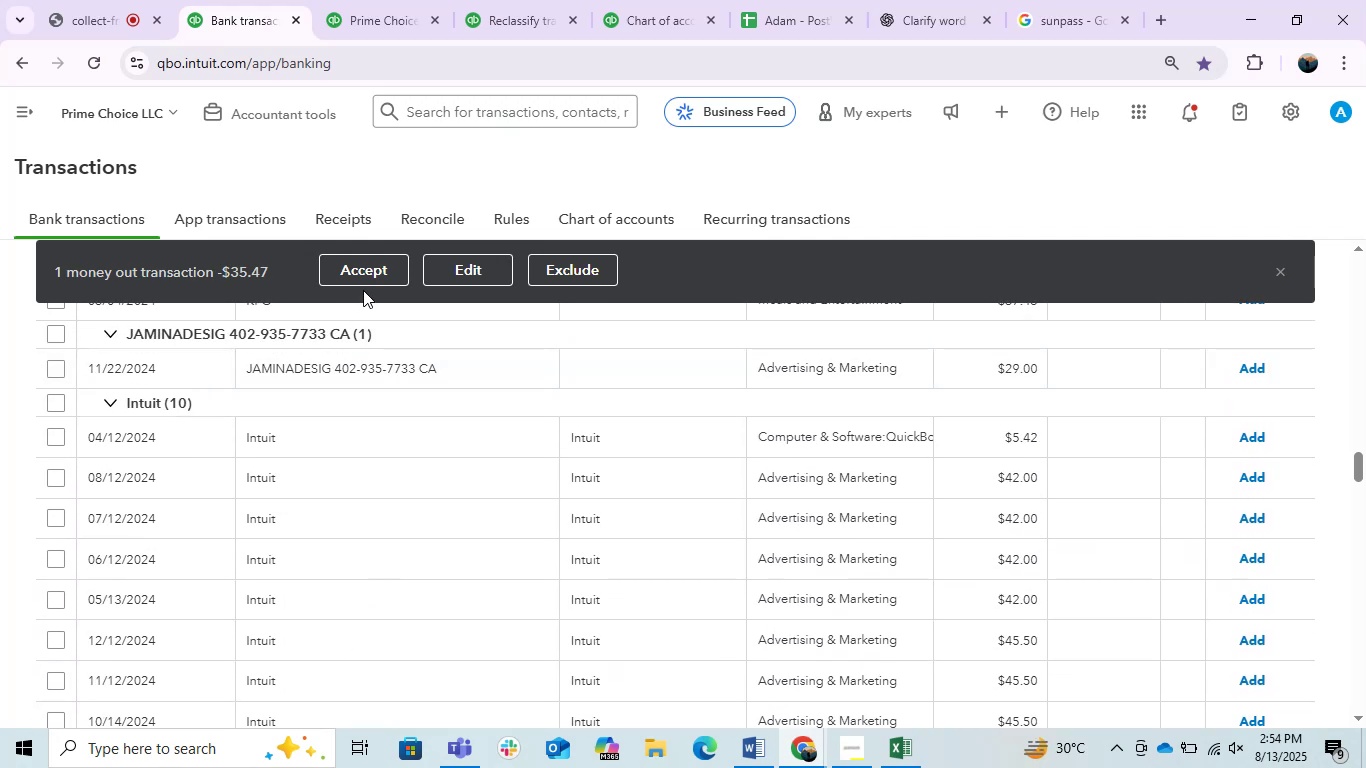 
left_click([365, 277])
 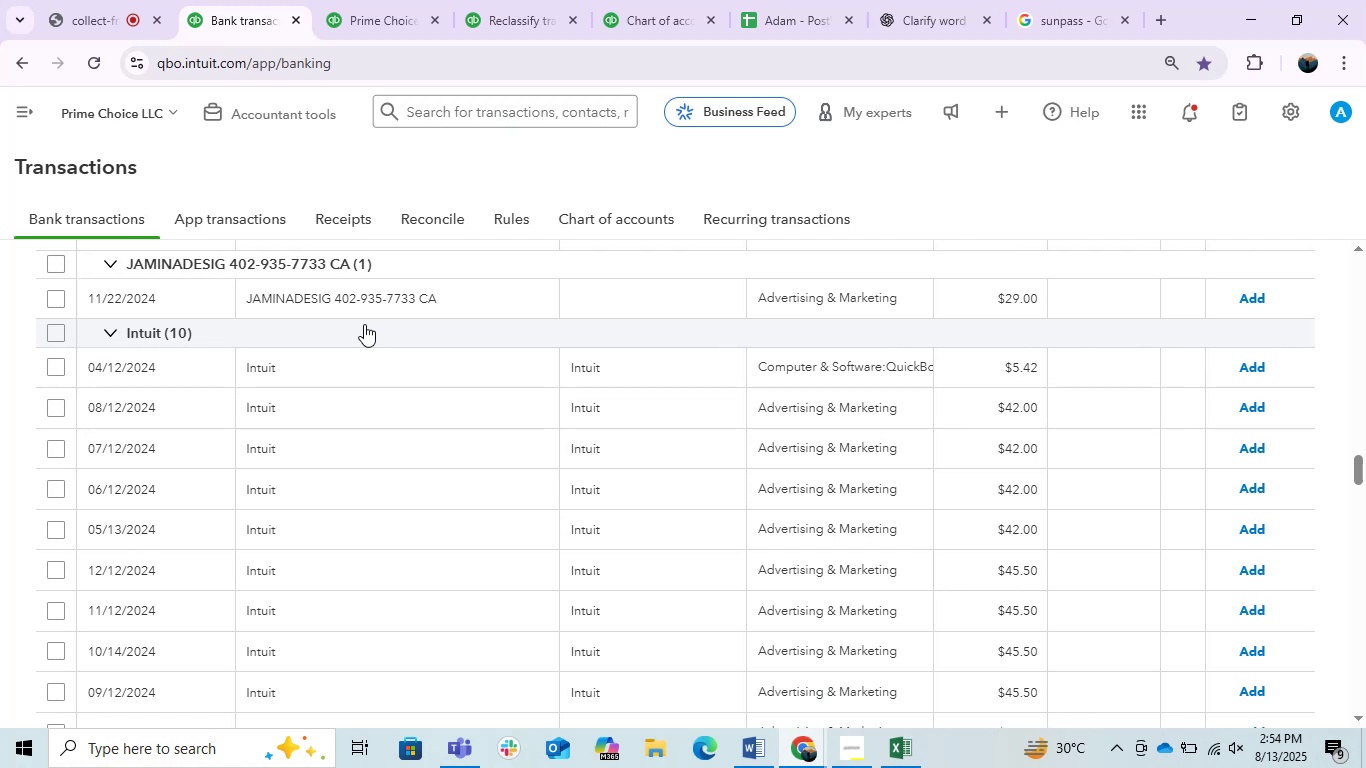 
wait(22.86)
 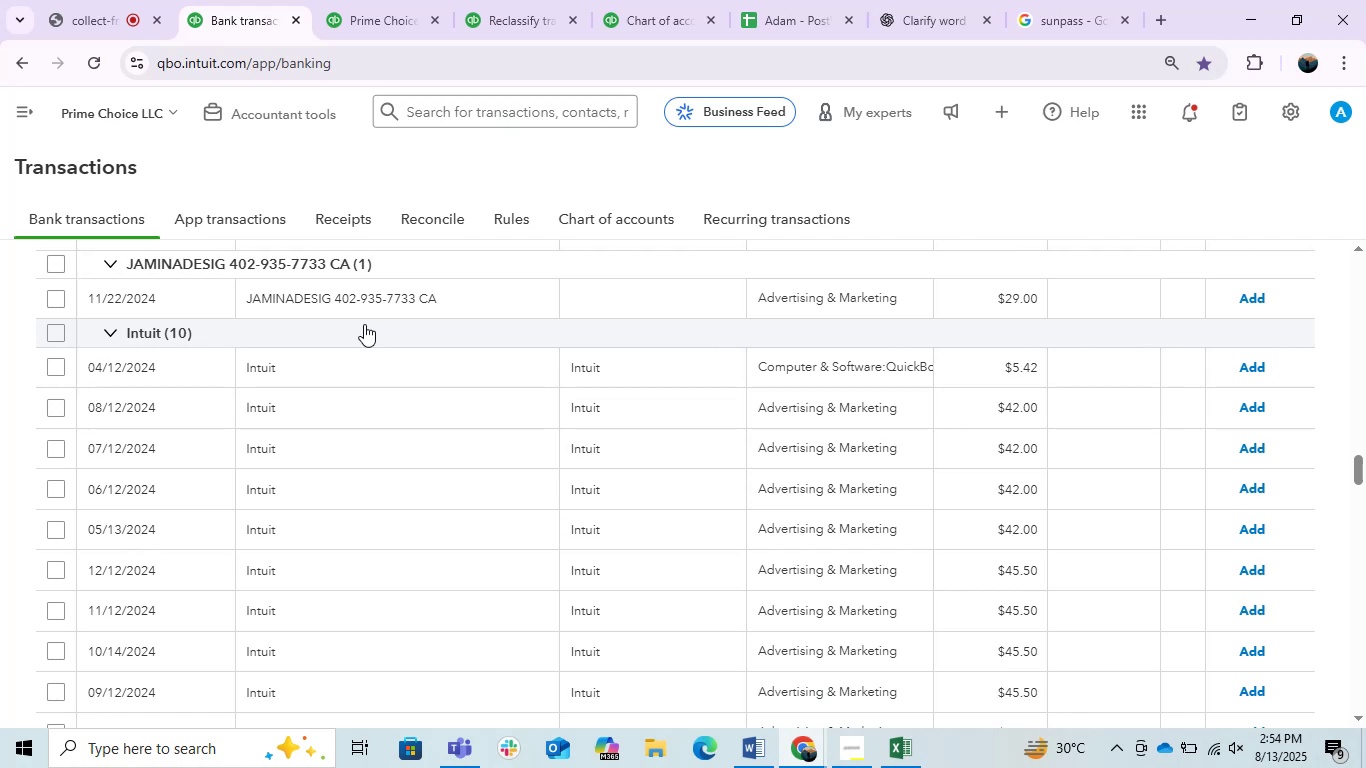 
scroll: coordinate [375, 376], scroll_direction: none, amount: 0.0
 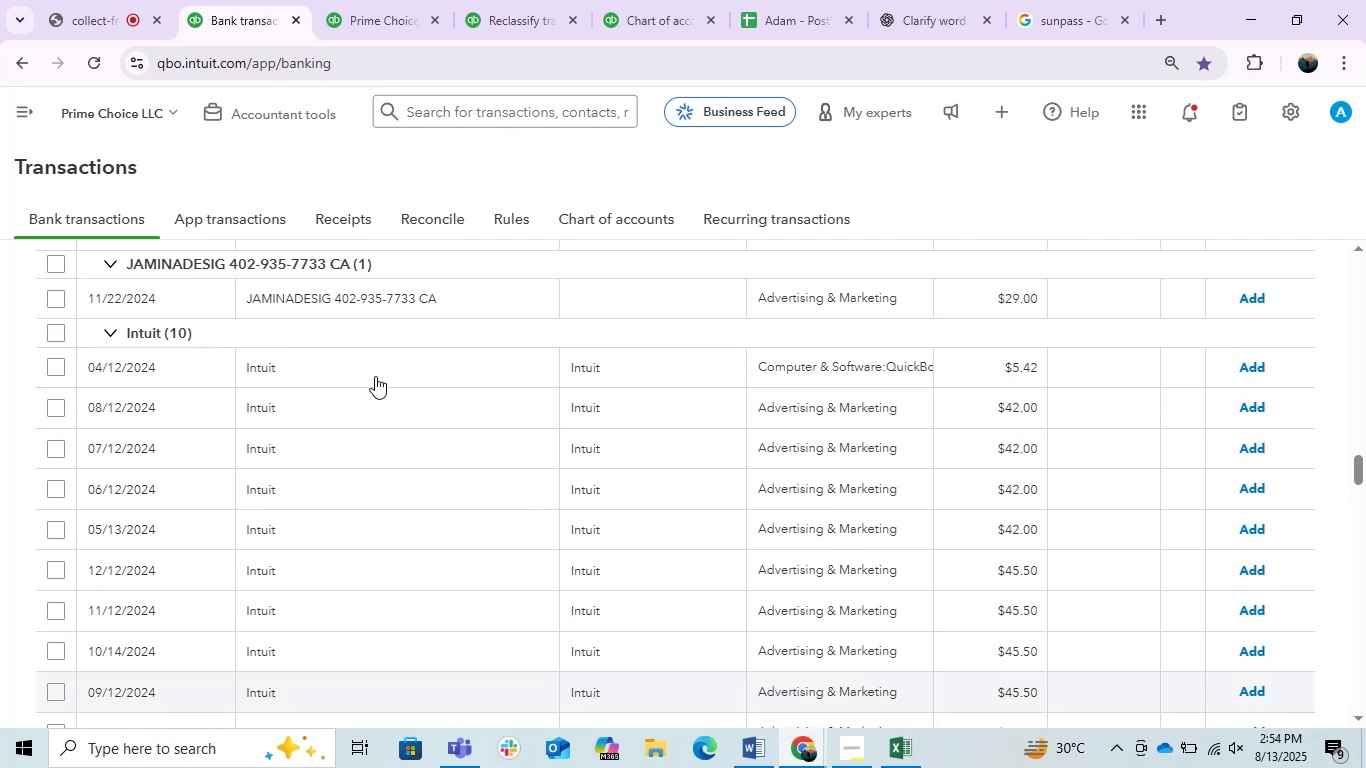 
scroll: coordinate [374, 381], scroll_direction: down, amount: 1.0
 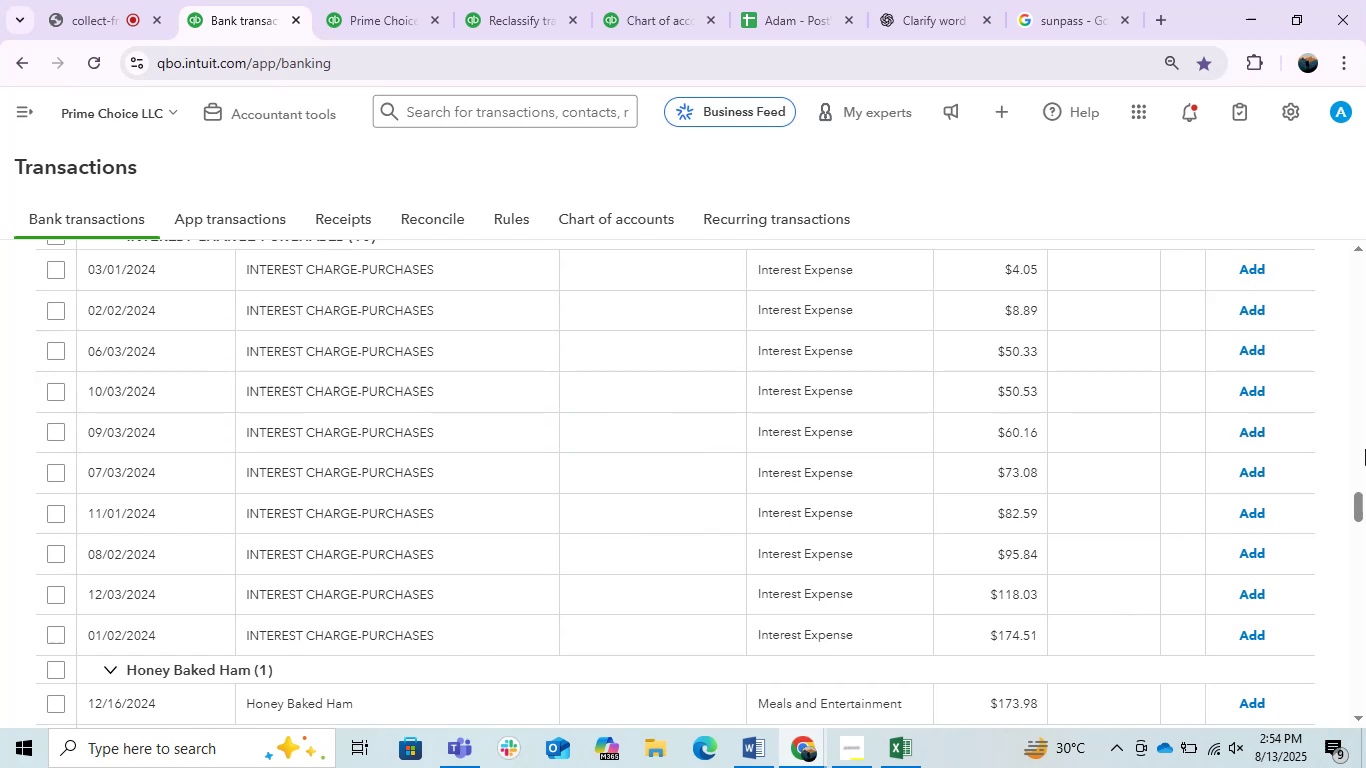 
left_click_drag(start_coordinate=[1365, 499], to_coordinate=[1359, 492])
 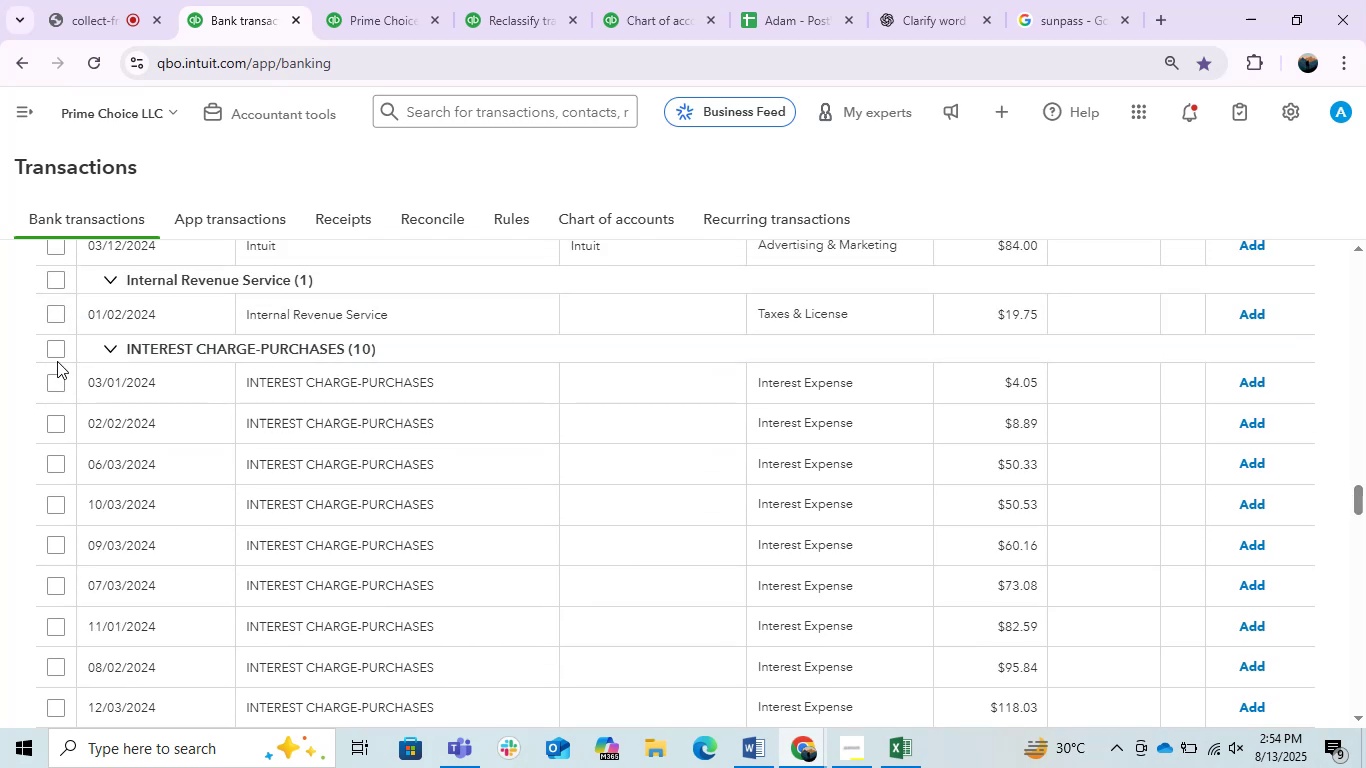 
left_click([56, 340])
 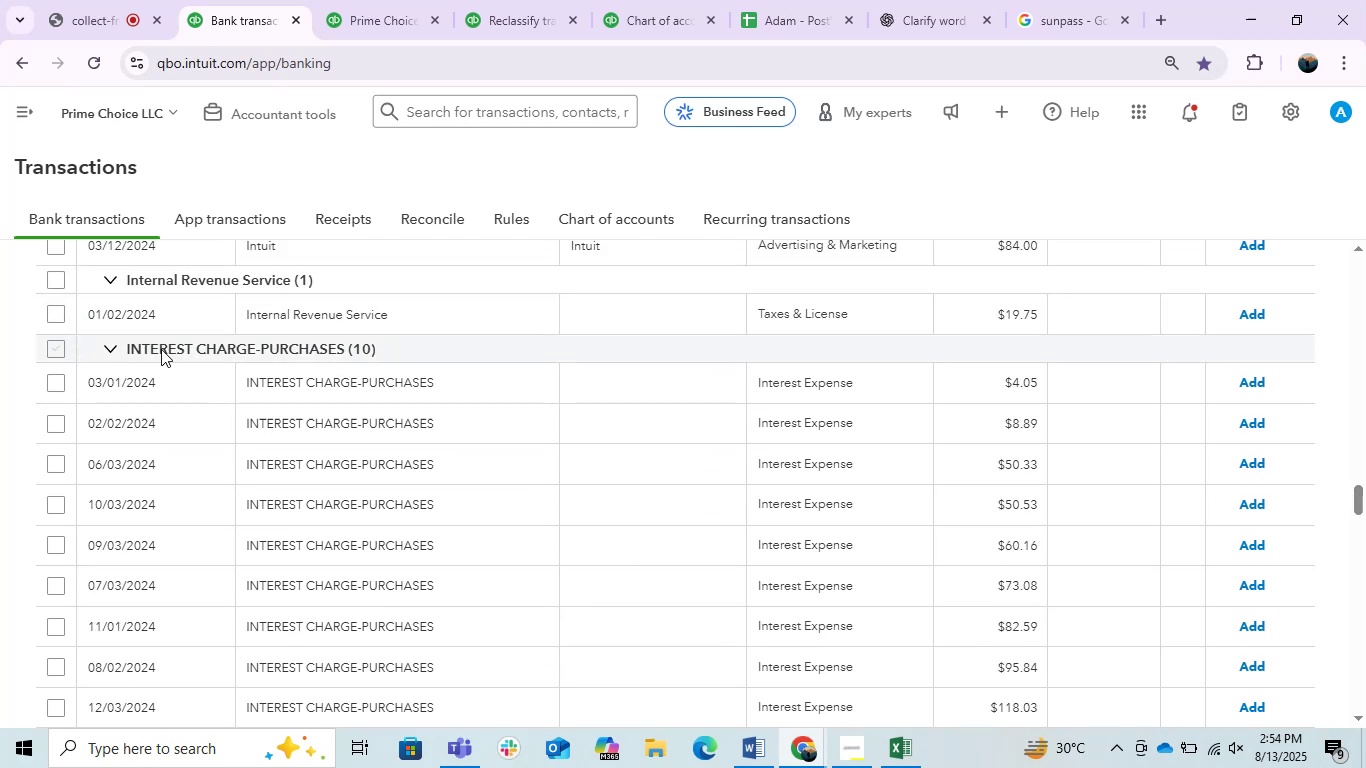 
mouse_move([602, 328])
 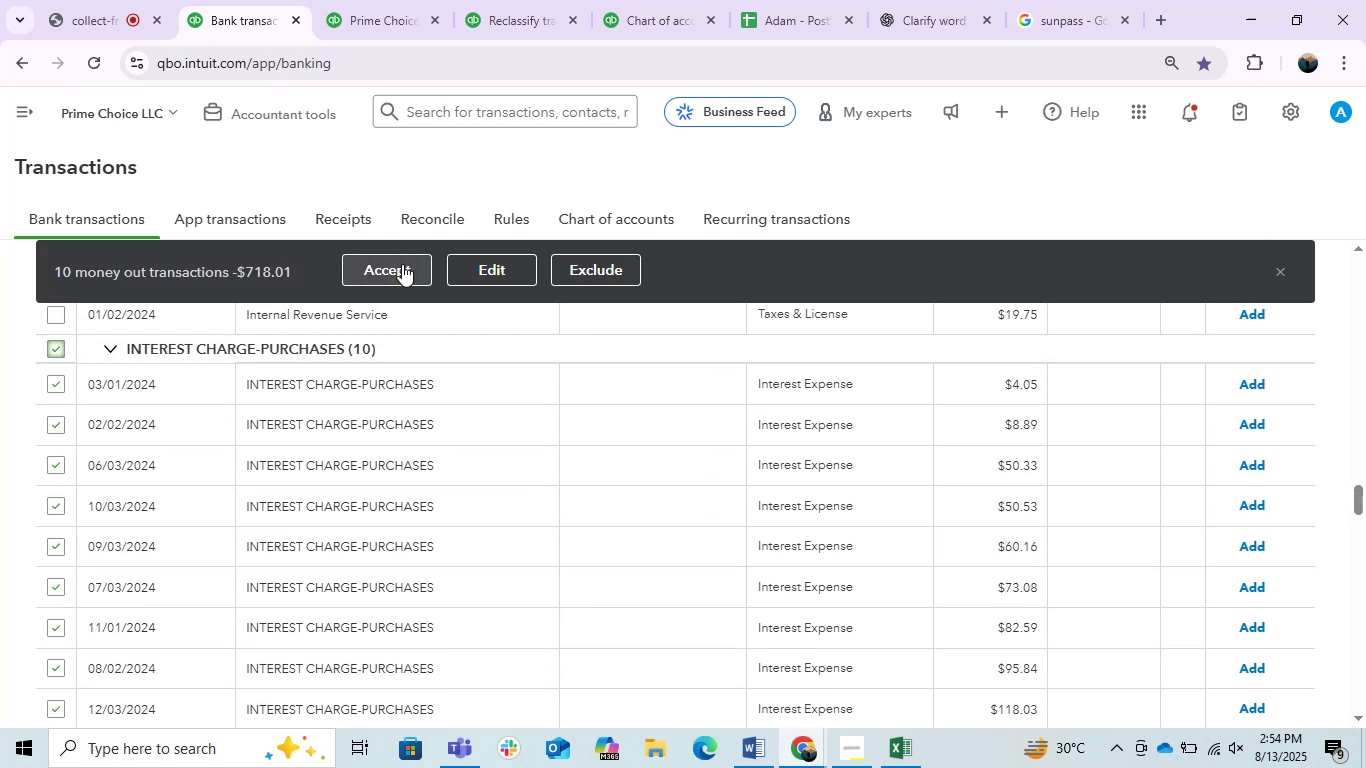 
left_click([481, 273])
 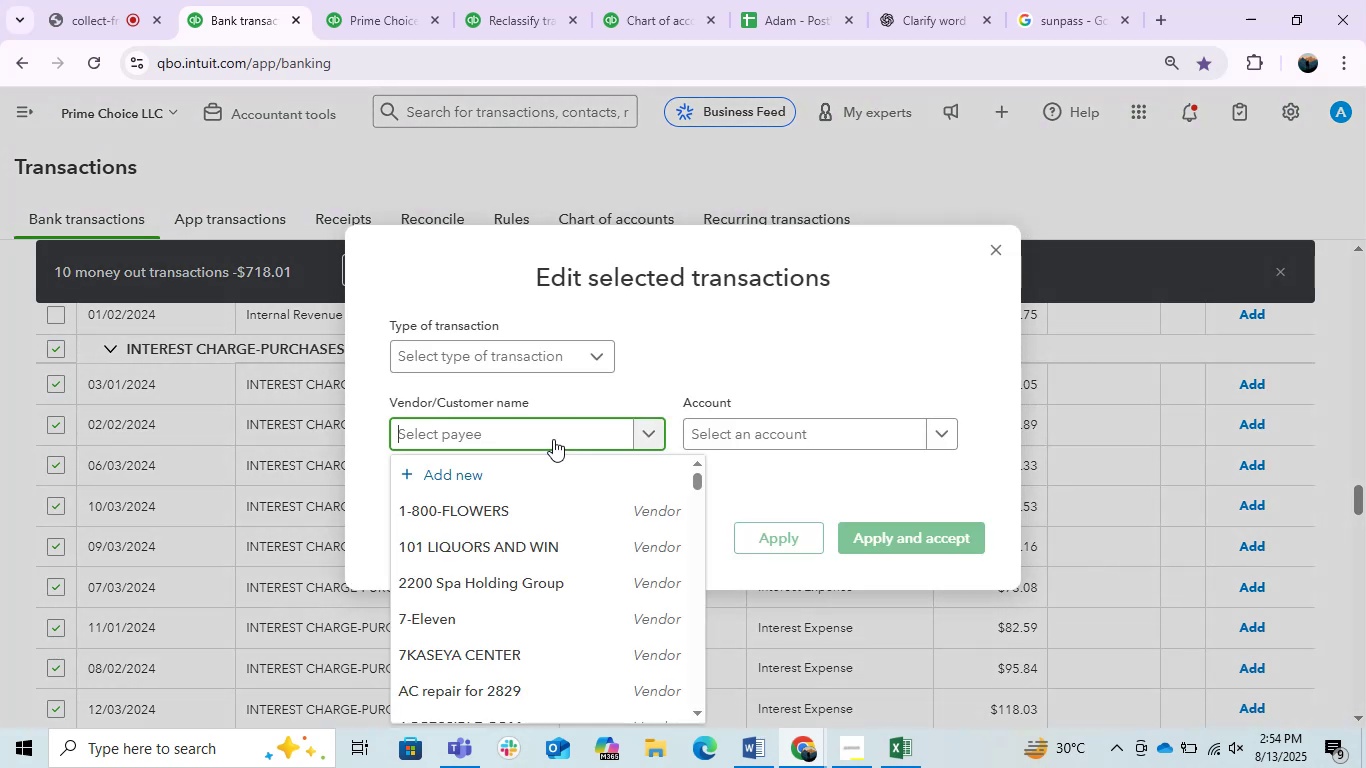 
type(Interes)
 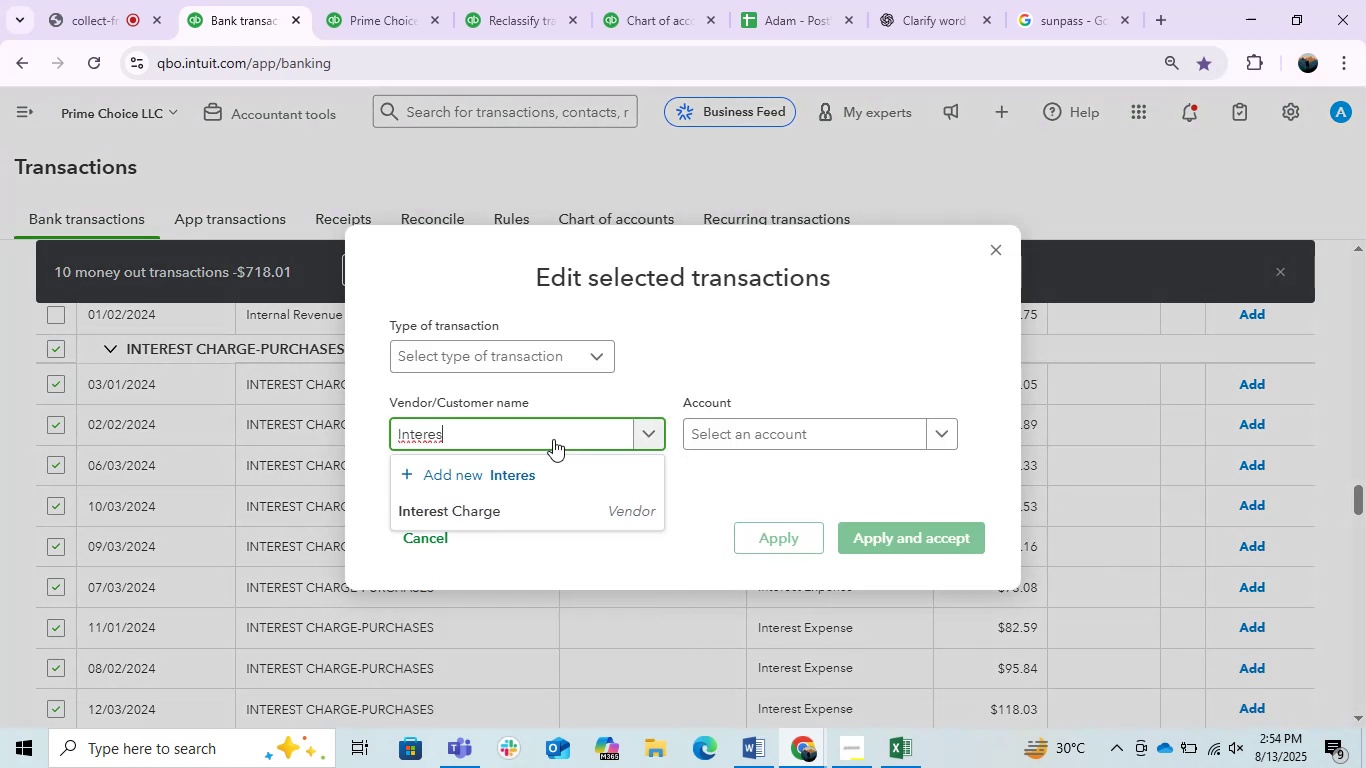 
left_click([573, 507])
 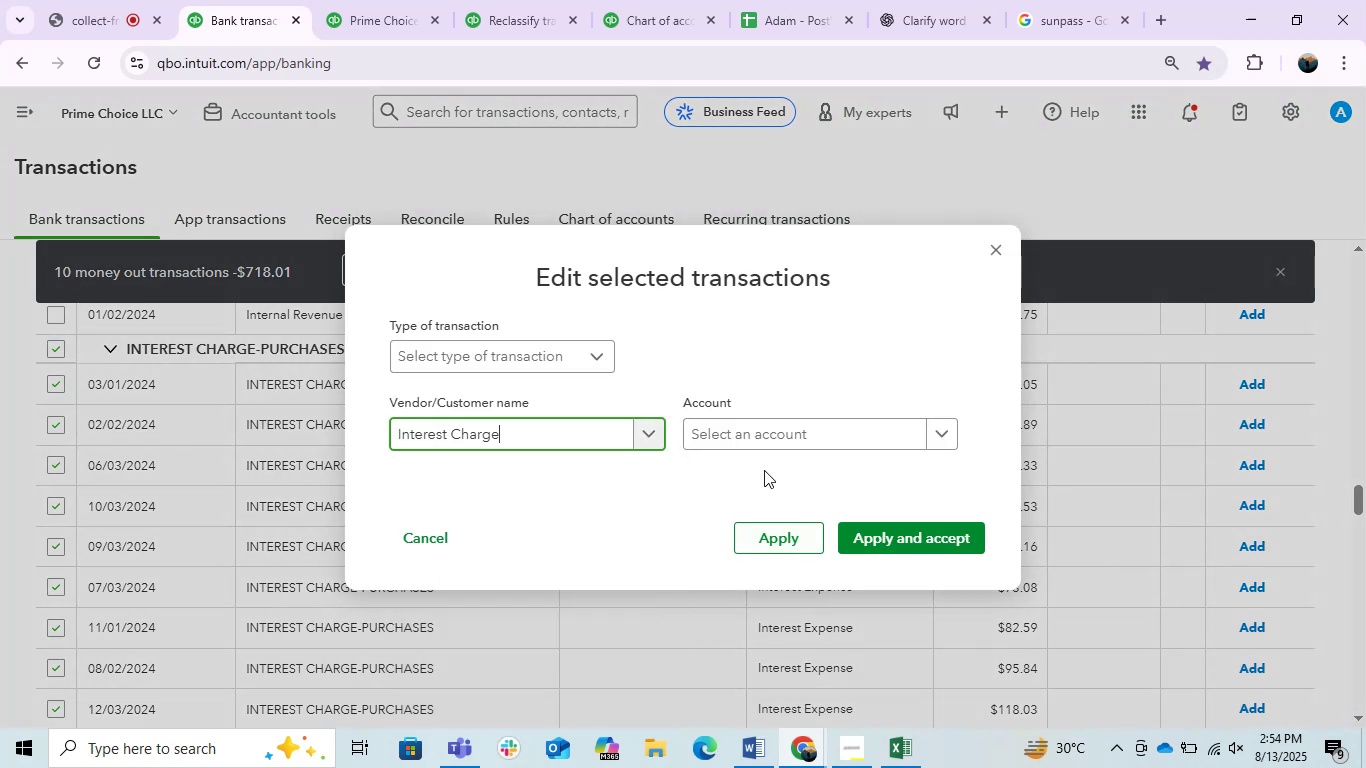 
left_click_drag(start_coordinate=[777, 434], to_coordinate=[782, 433])
 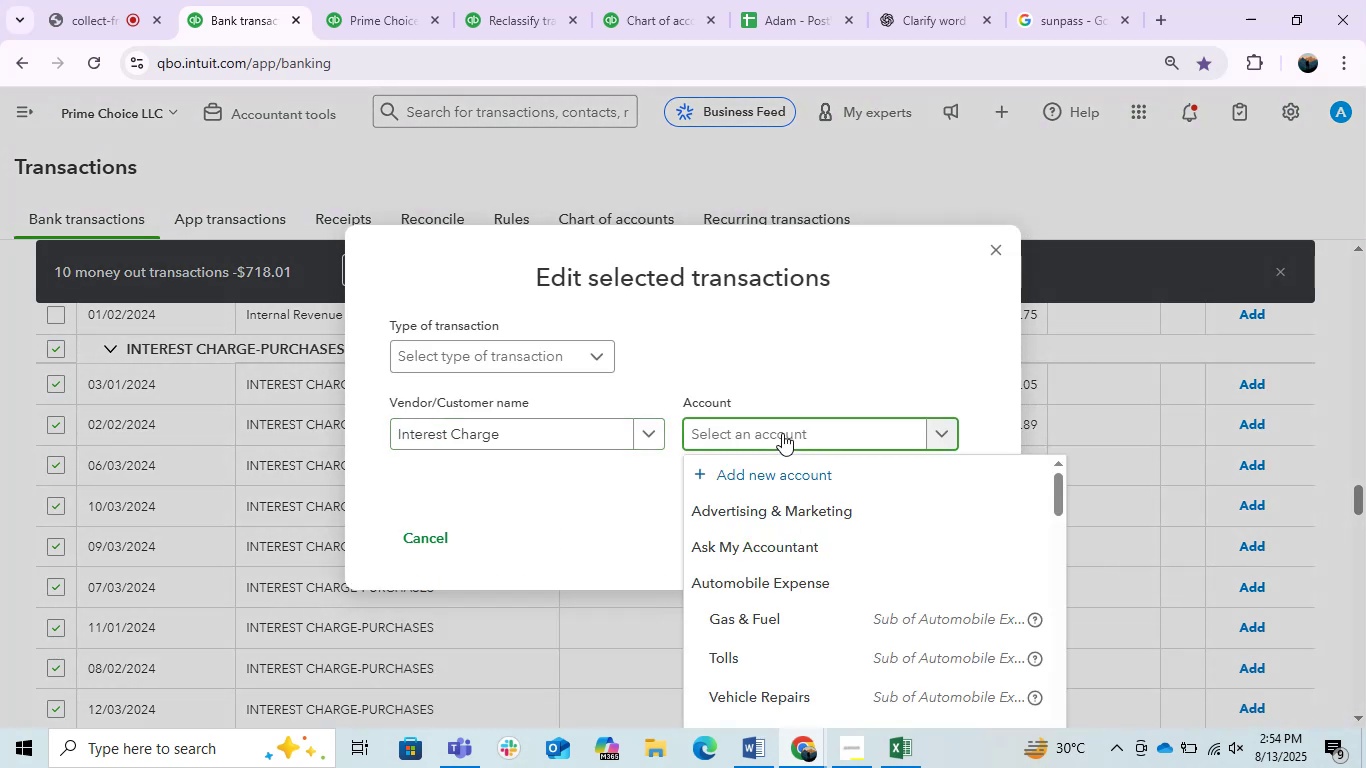 
type(inter)
 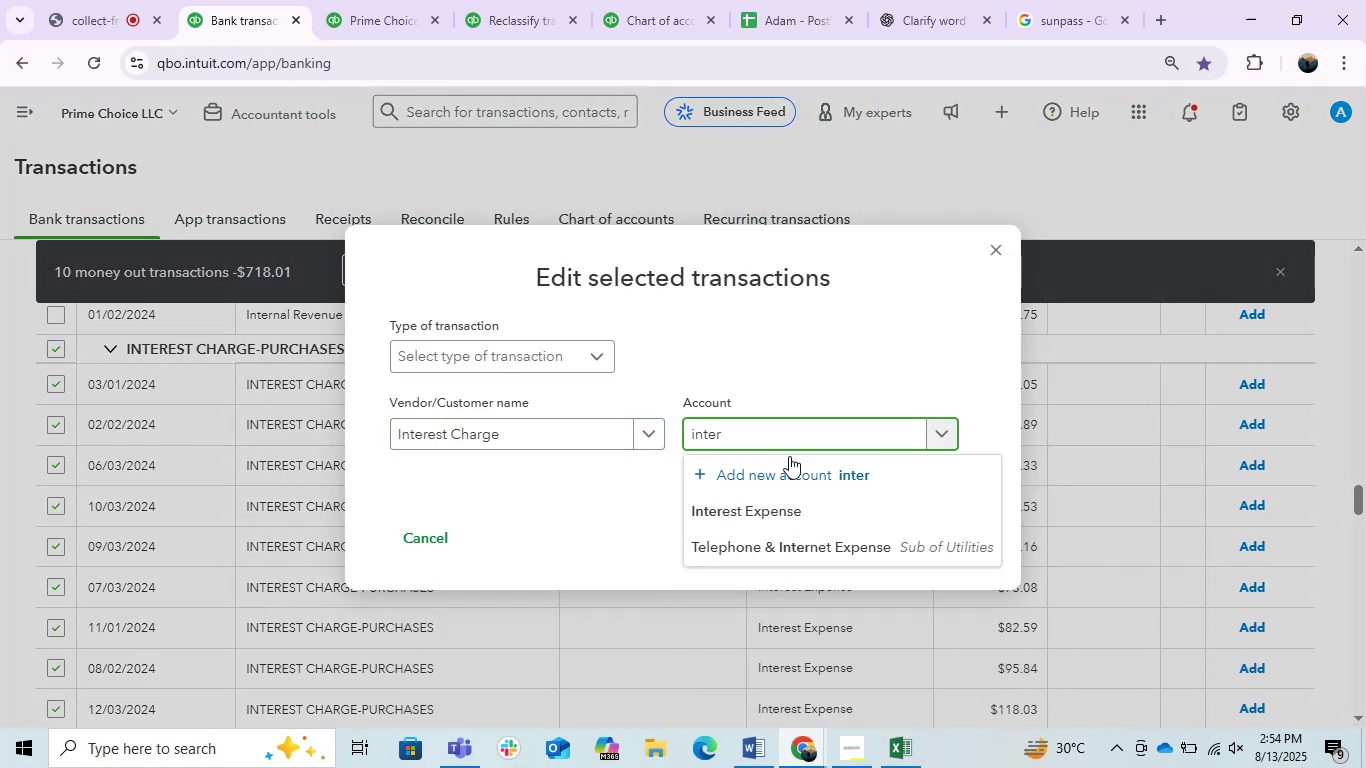 
left_click([799, 504])
 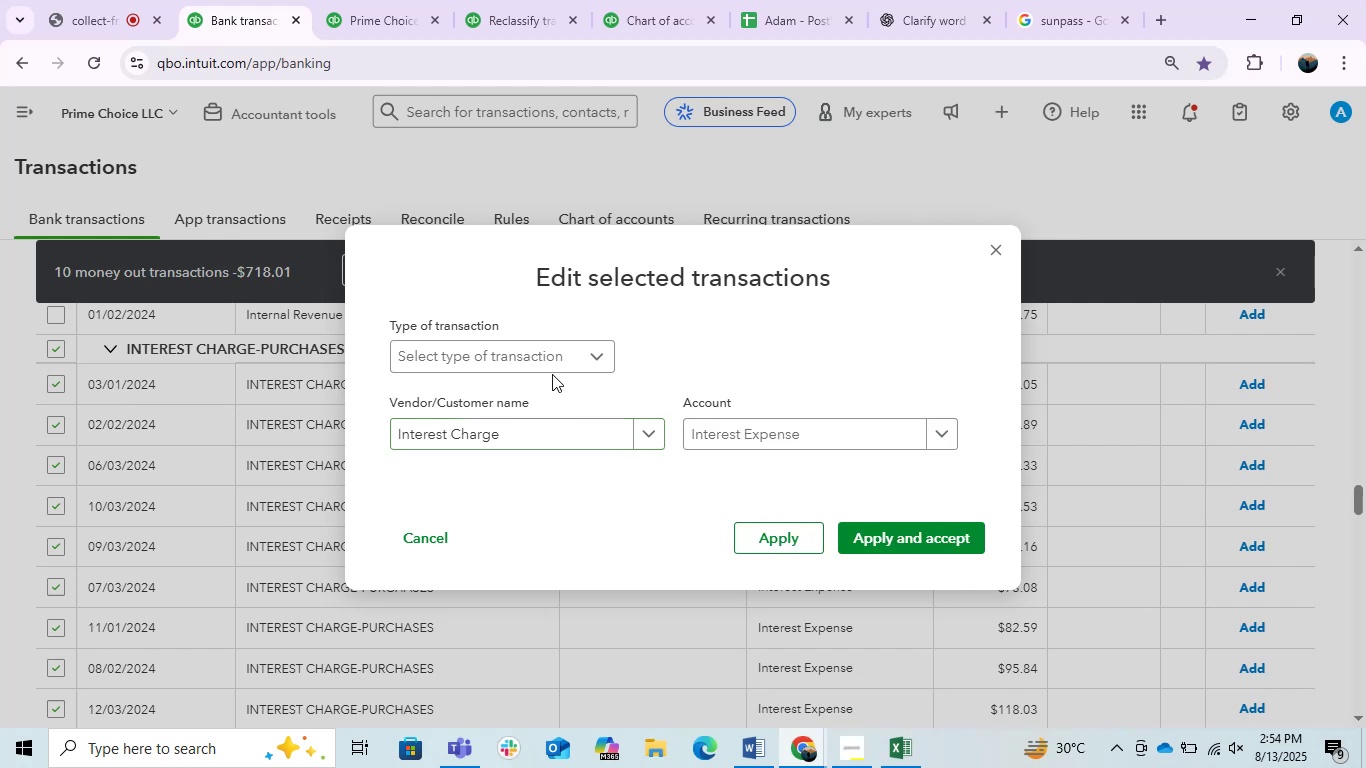 
left_click([554, 362])
 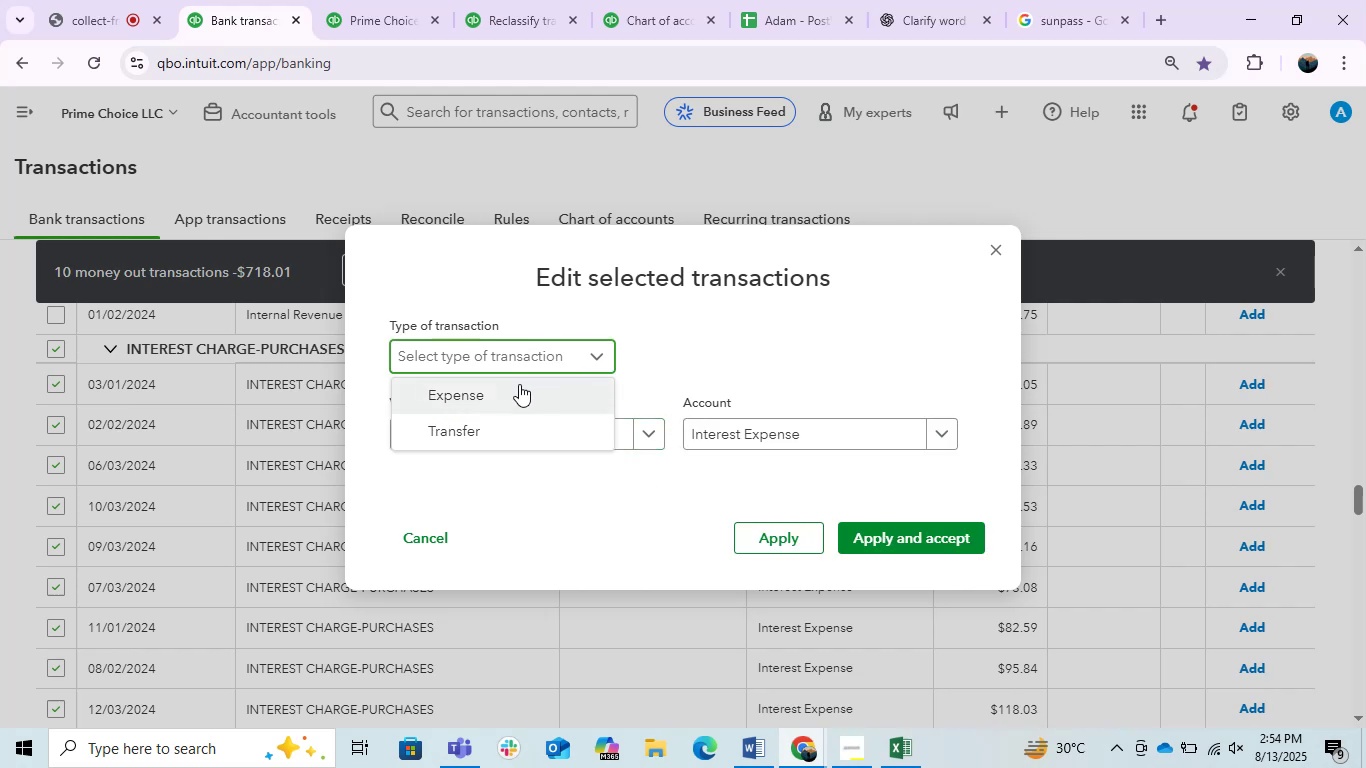 
left_click([512, 388])
 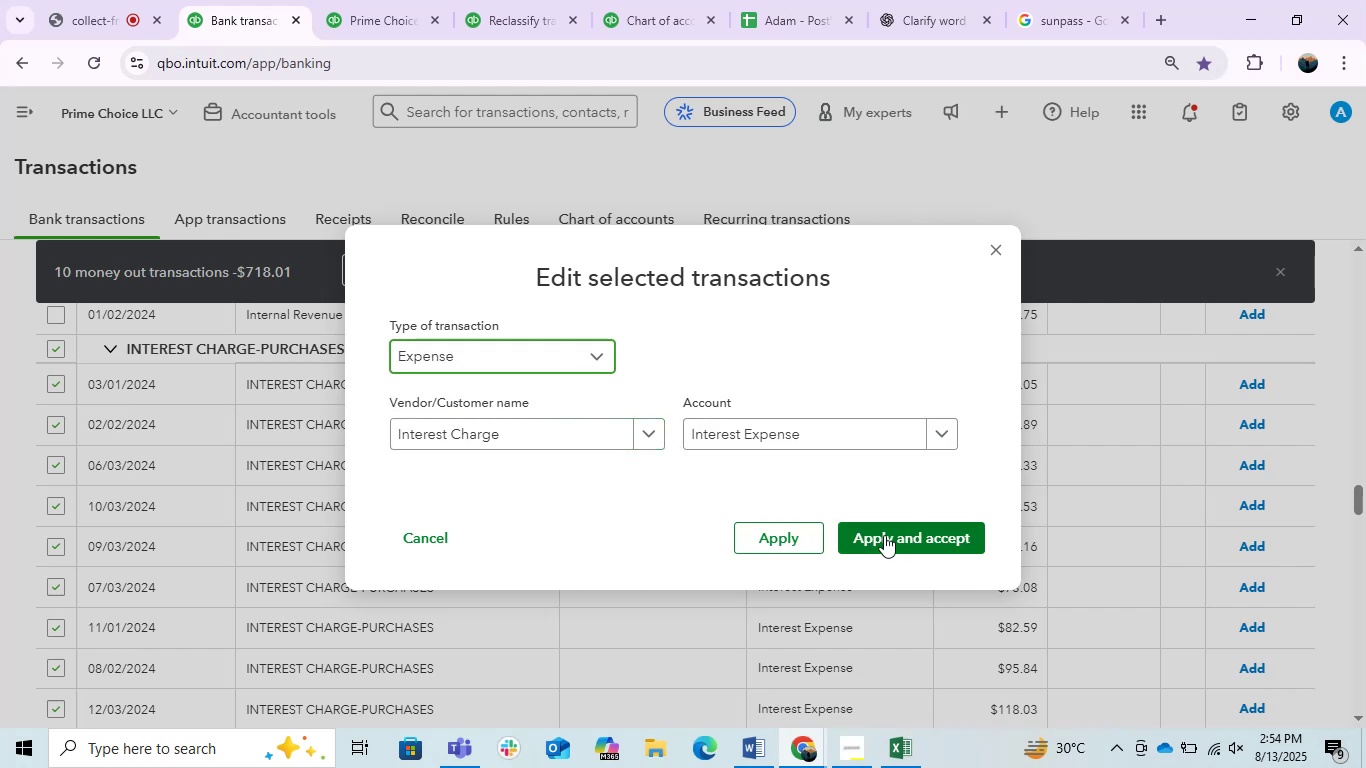 
left_click([884, 535])
 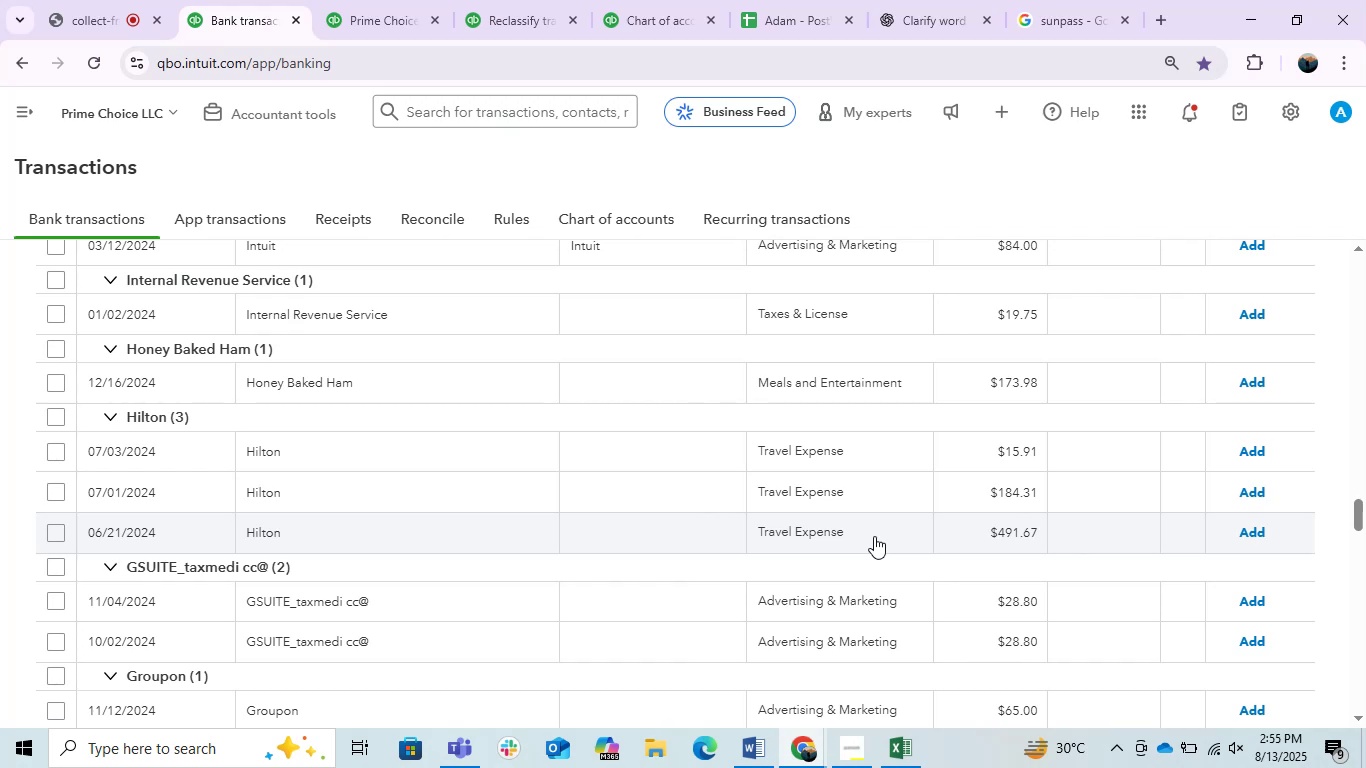 
wait(30.36)
 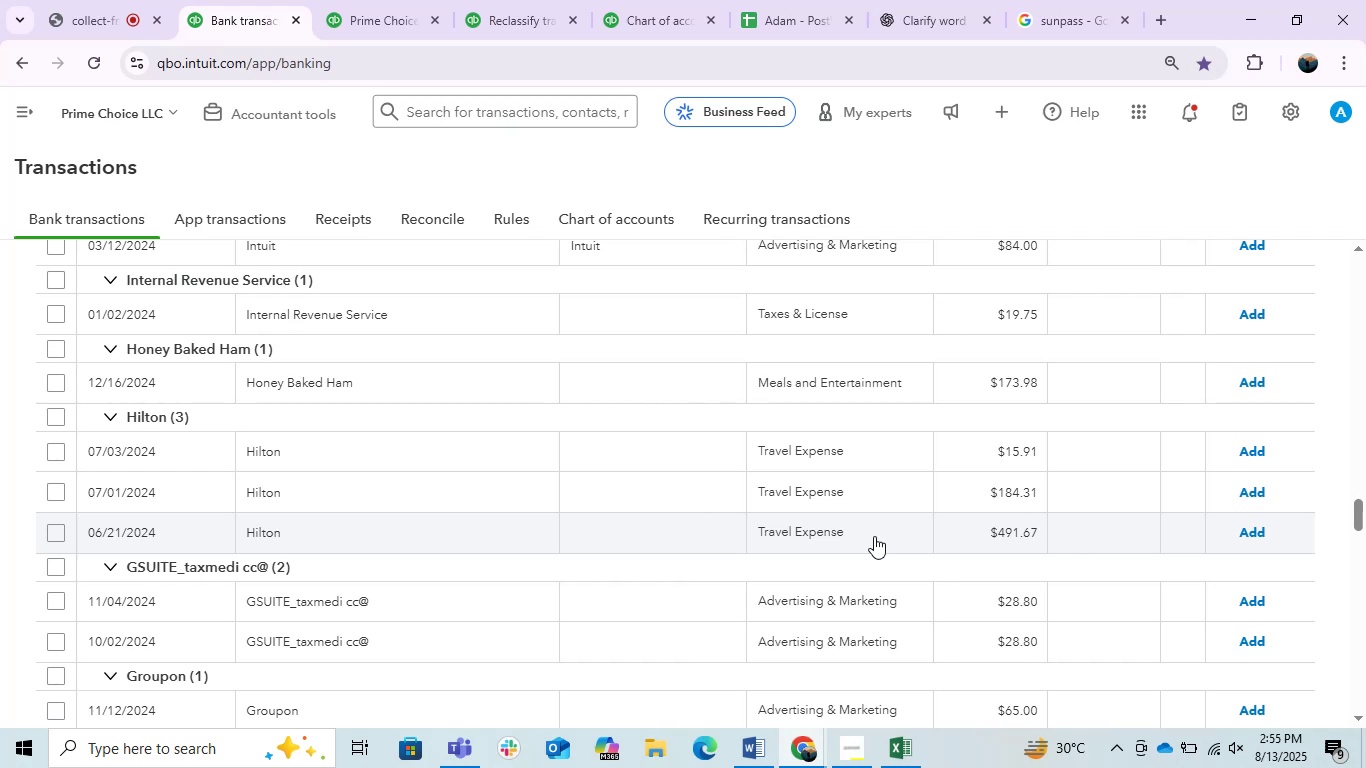 
scroll: coordinate [334, 657], scroll_direction: down, amount: 1.0
 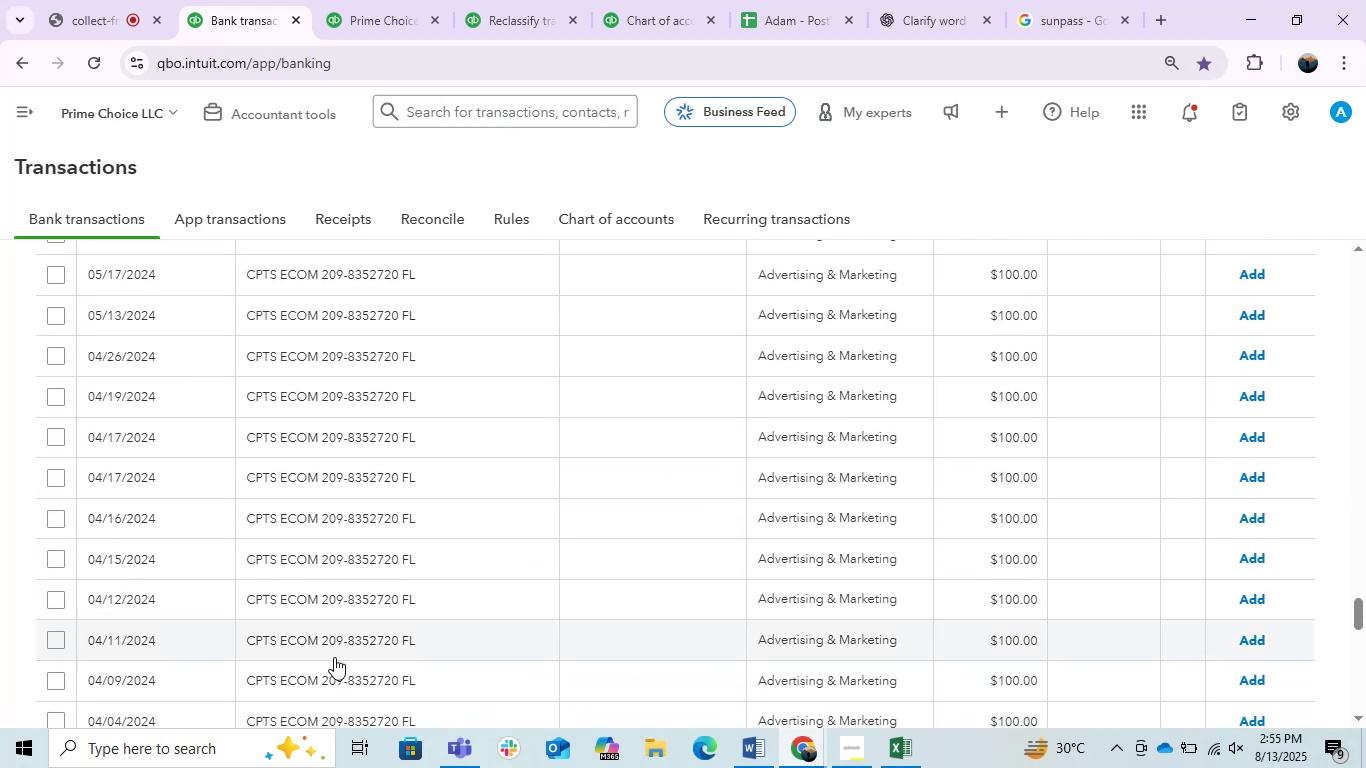 
scroll: coordinate [334, 657], scroll_direction: up, amount: 7.0
 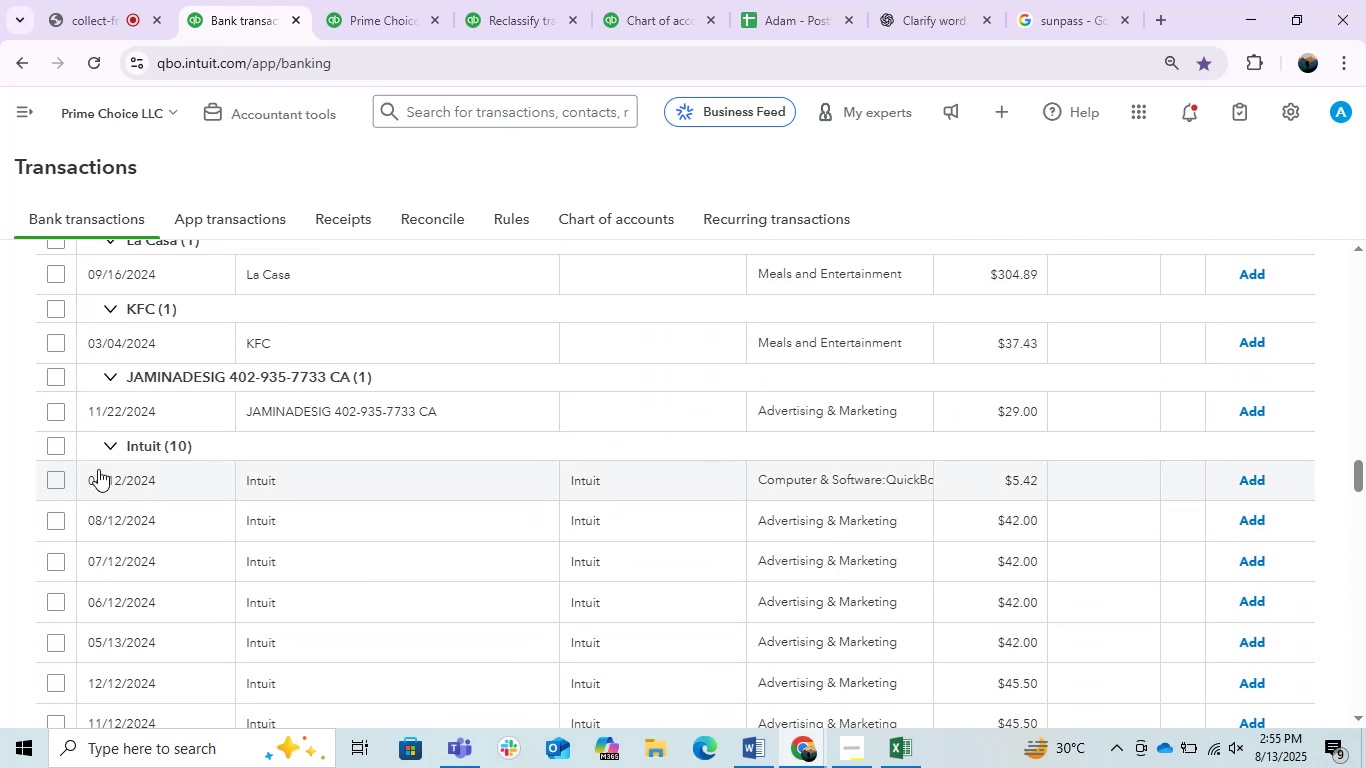 
left_click([51, 441])
 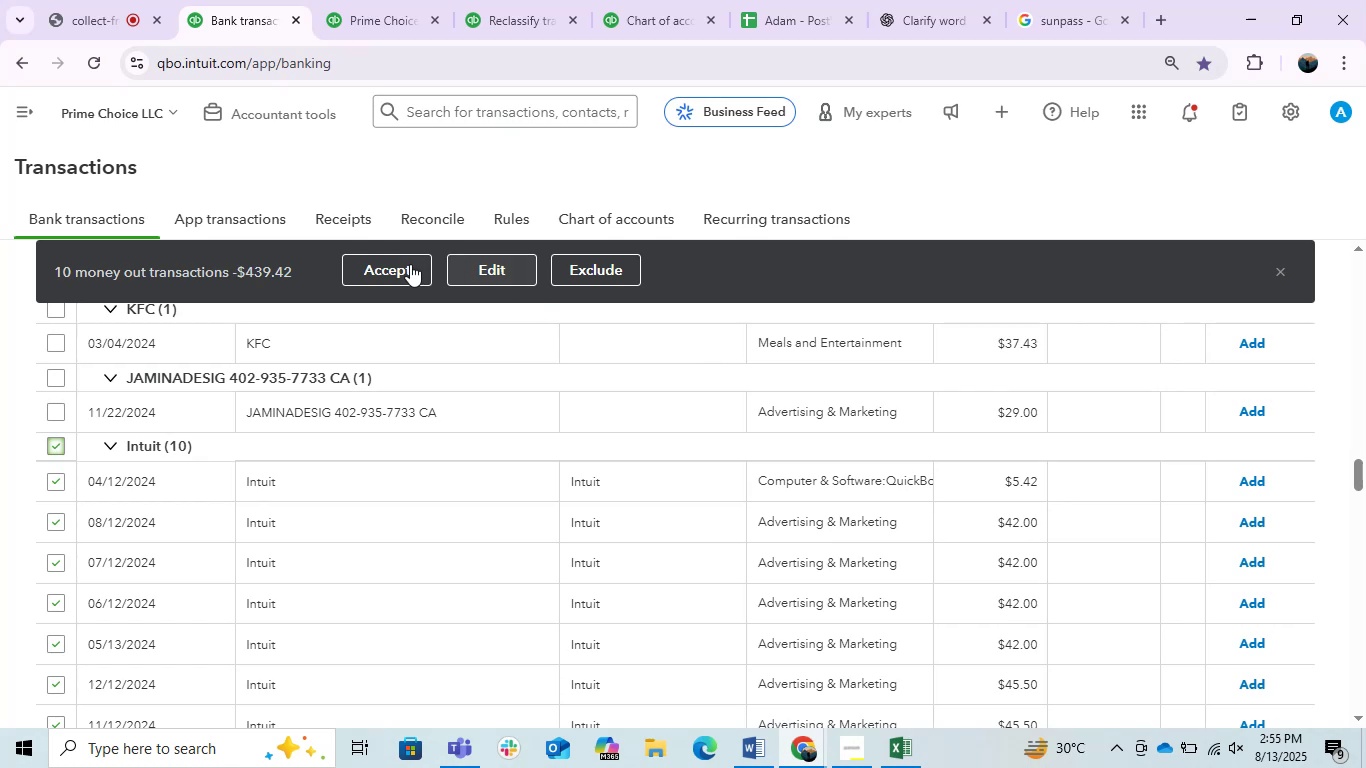 
scroll: coordinate [554, 591], scroll_direction: down, amount: 1.0
 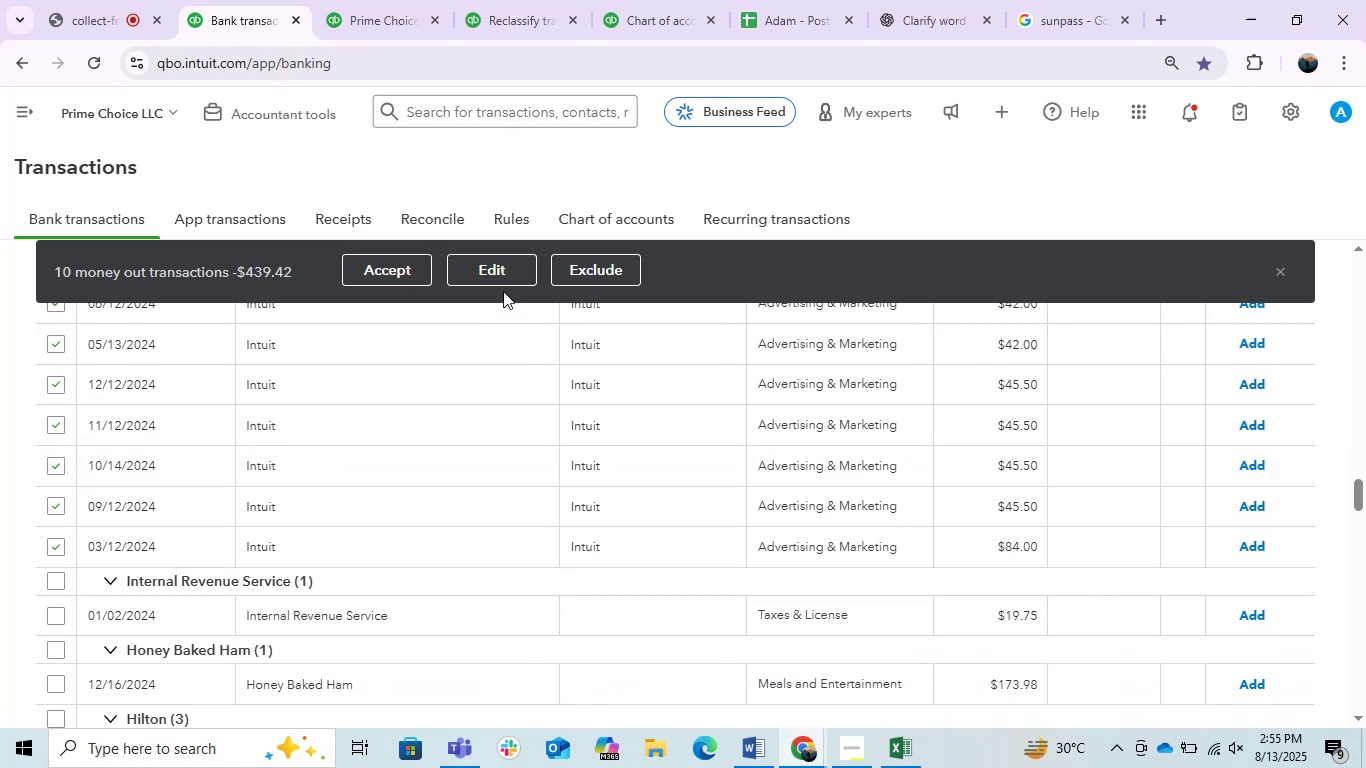 
left_click([499, 274])
 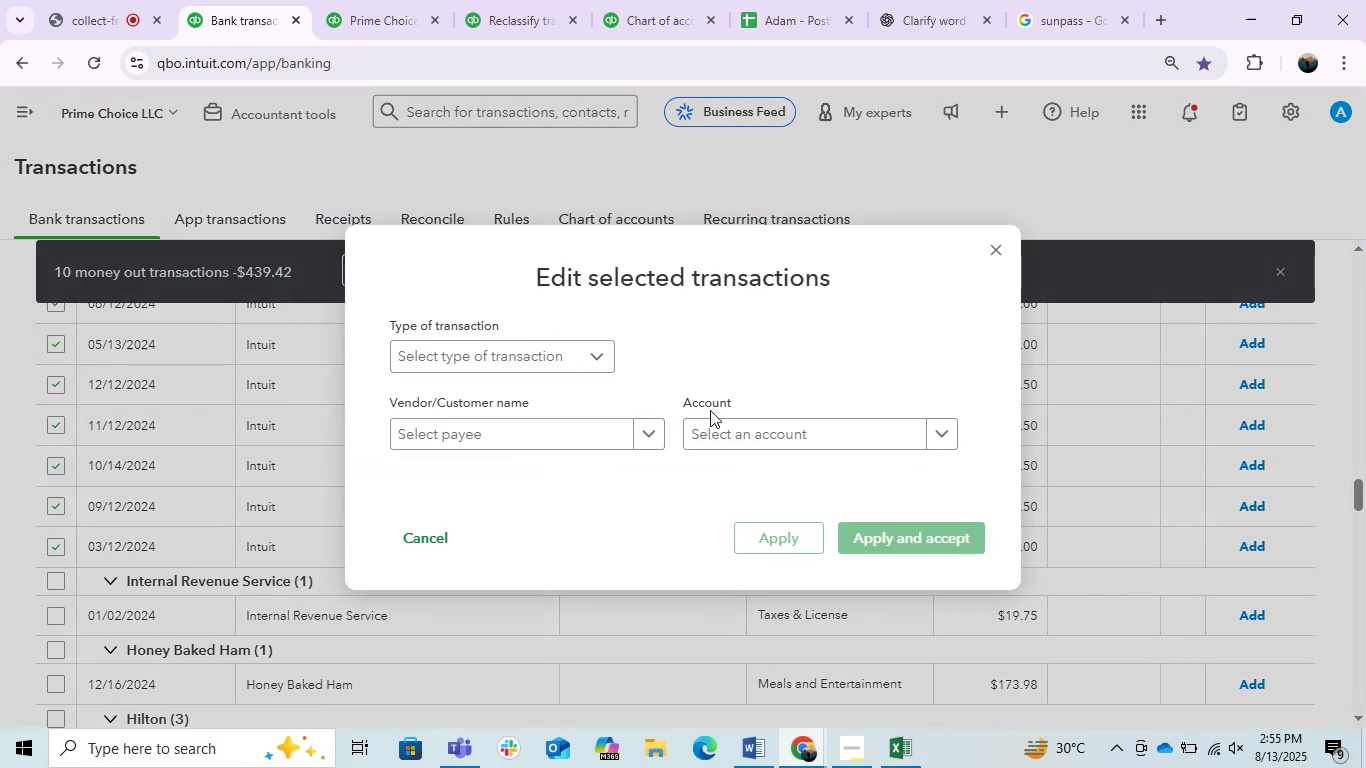 
left_click([800, 444])
 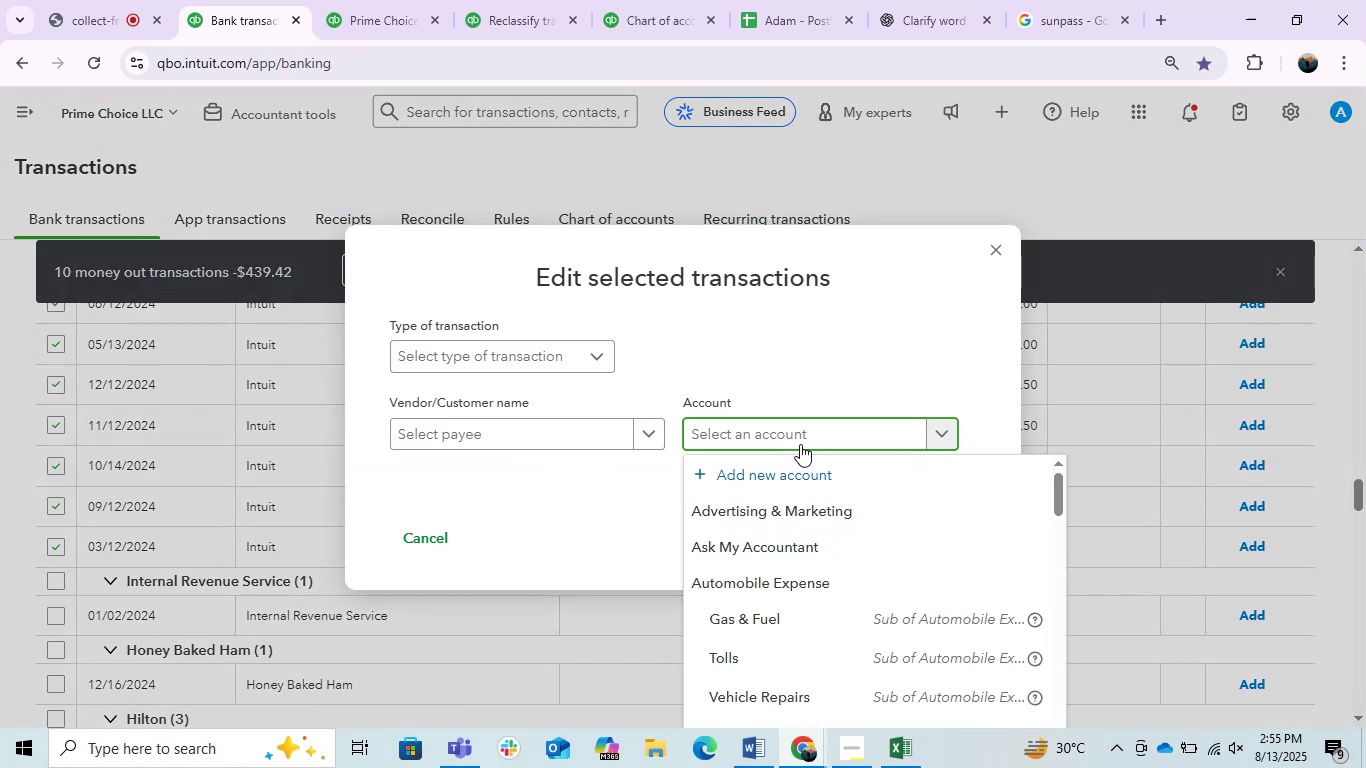 
type(offi)
 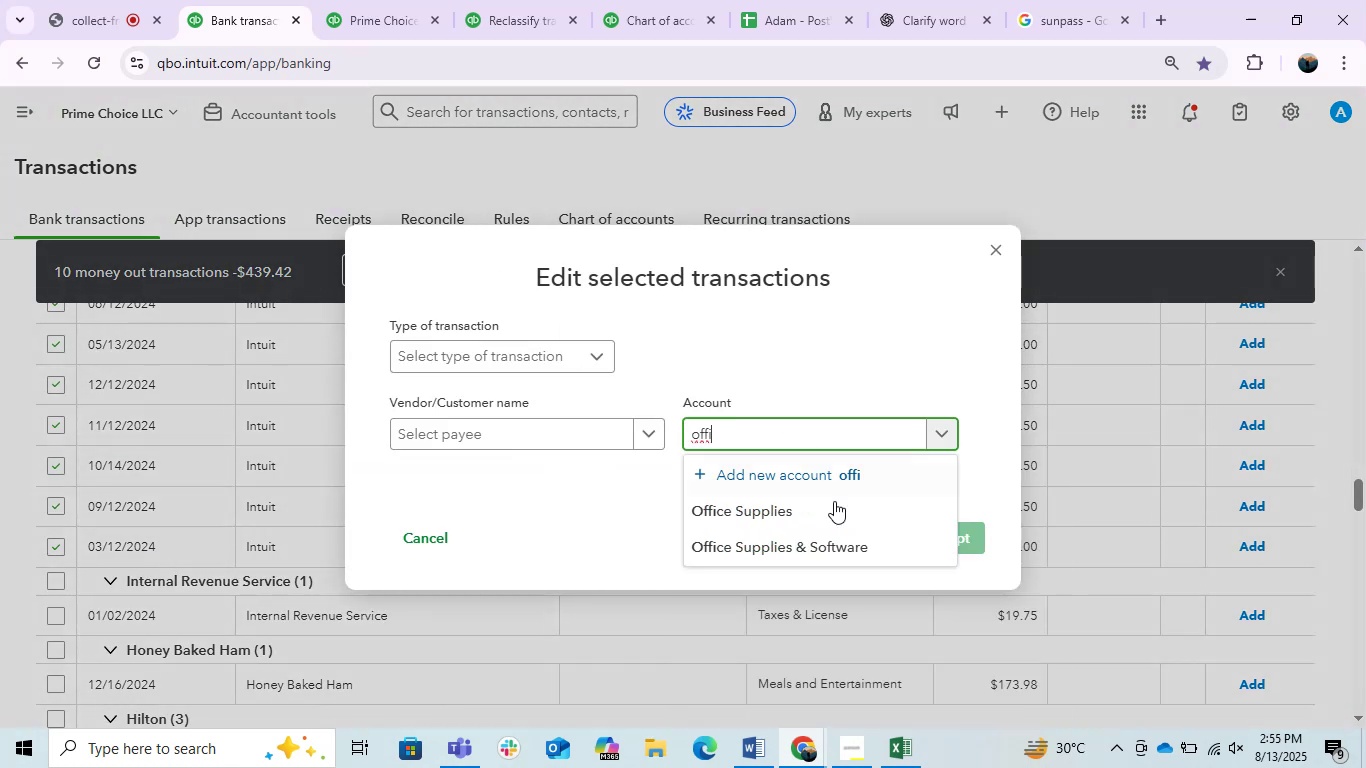 
left_click([829, 549])
 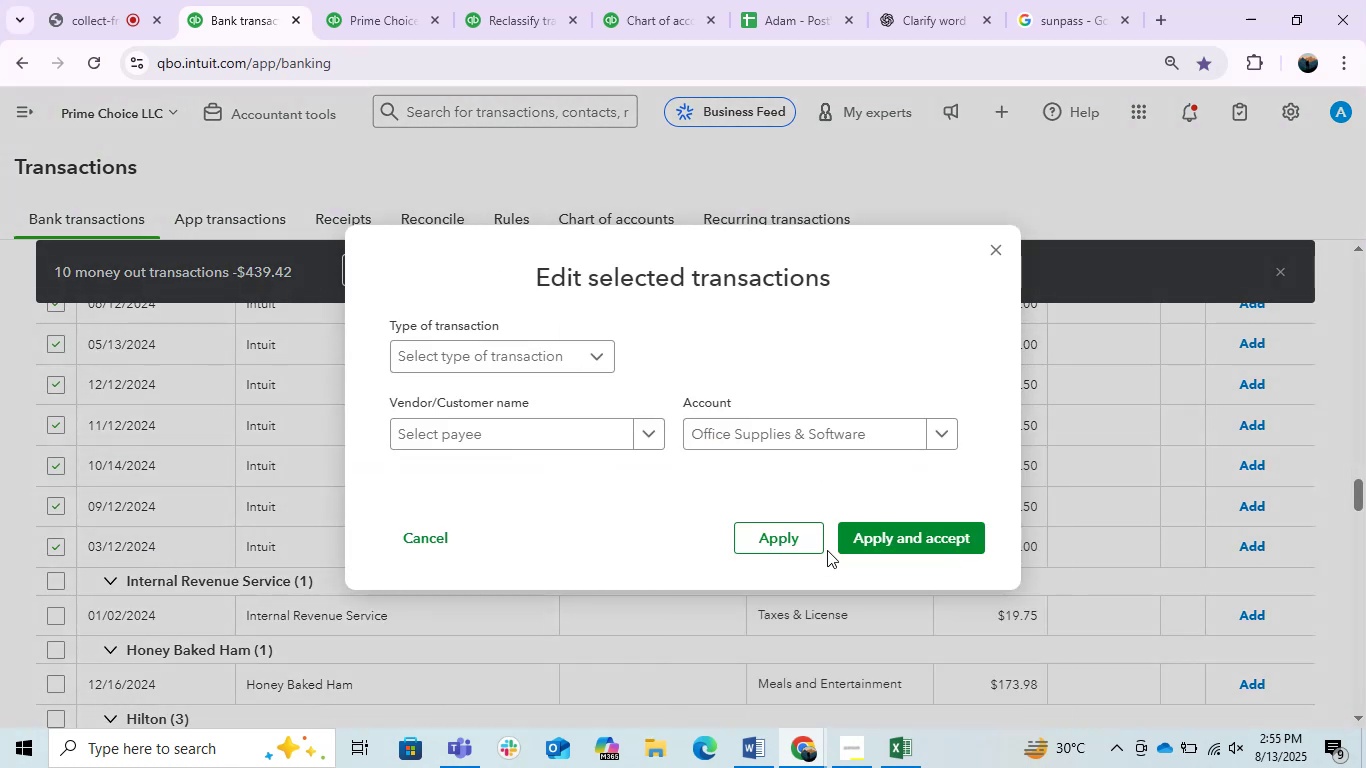 
left_click([804, 540])
 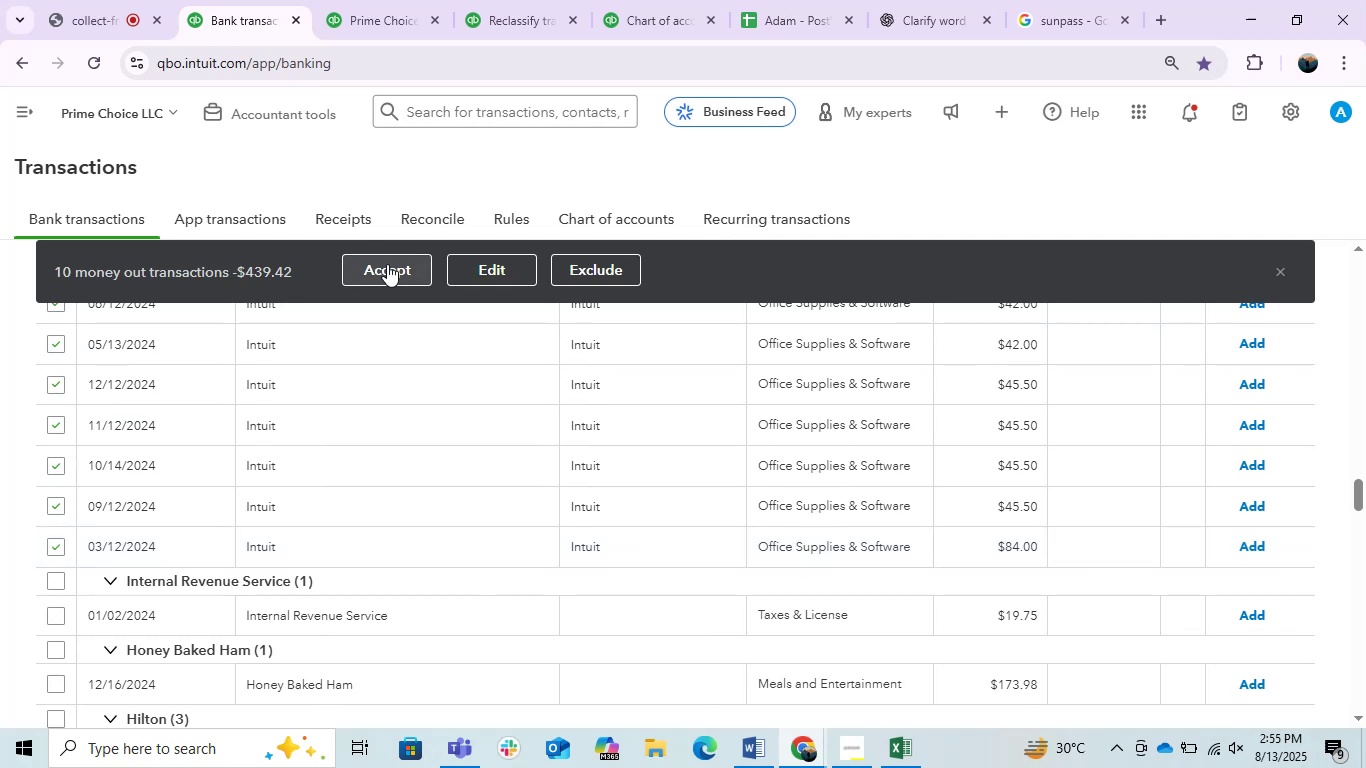 
left_click([386, 264])
 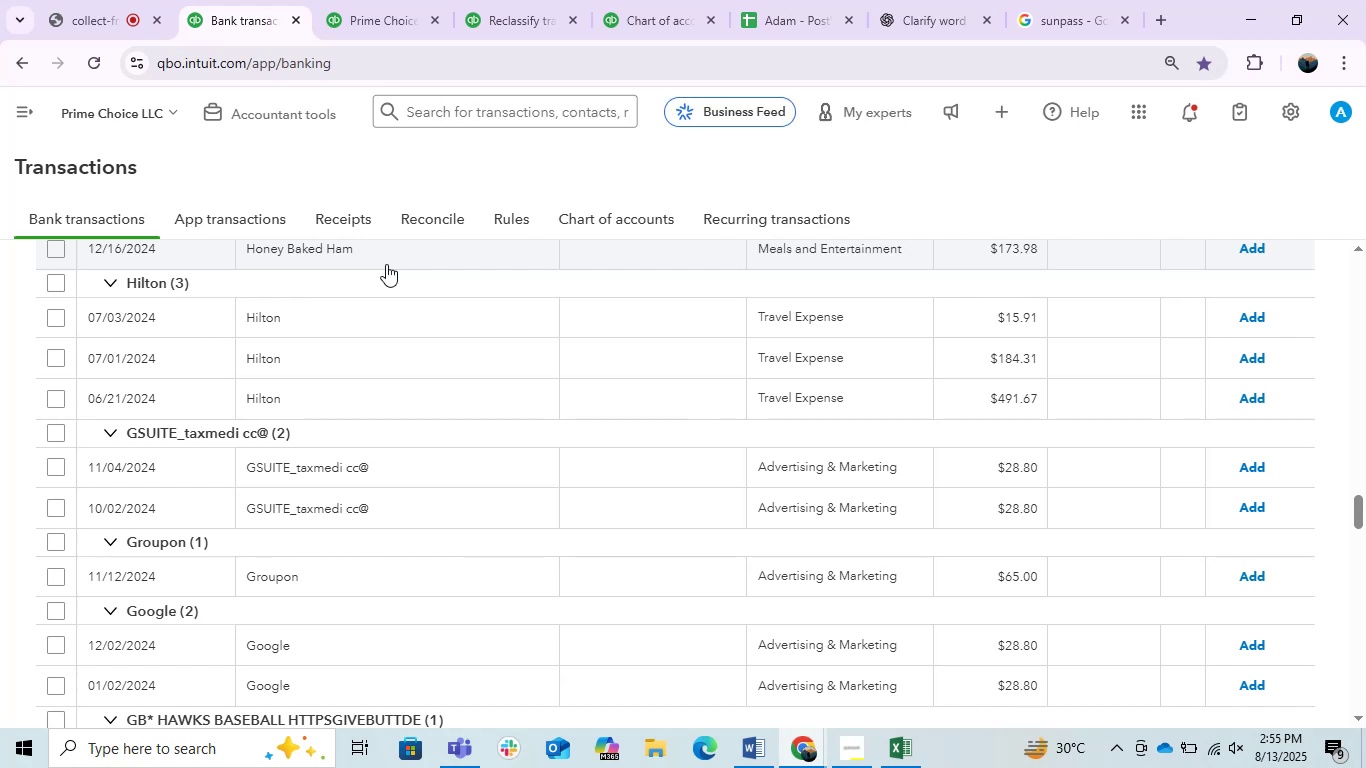 
wait(17.28)
 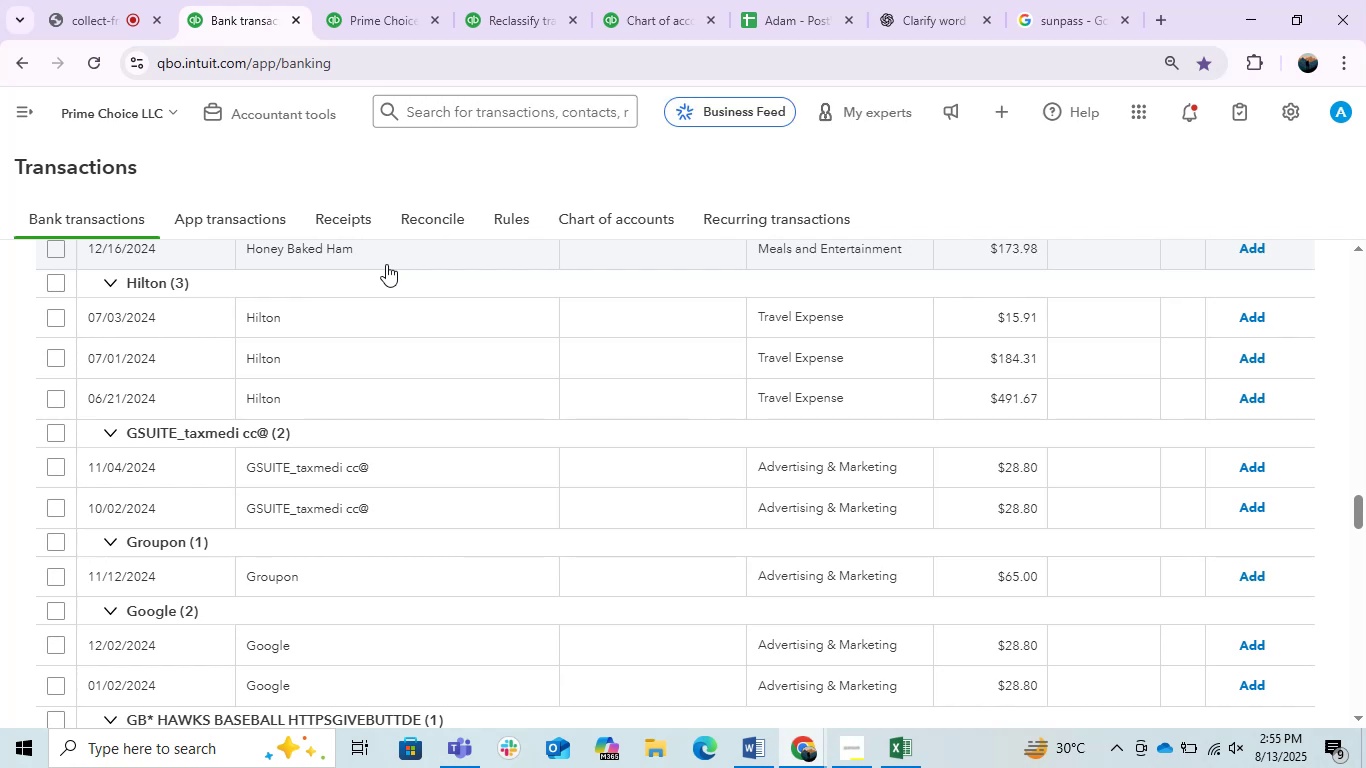 
scroll: coordinate [500, 445], scroll_direction: down, amount: 3.0
 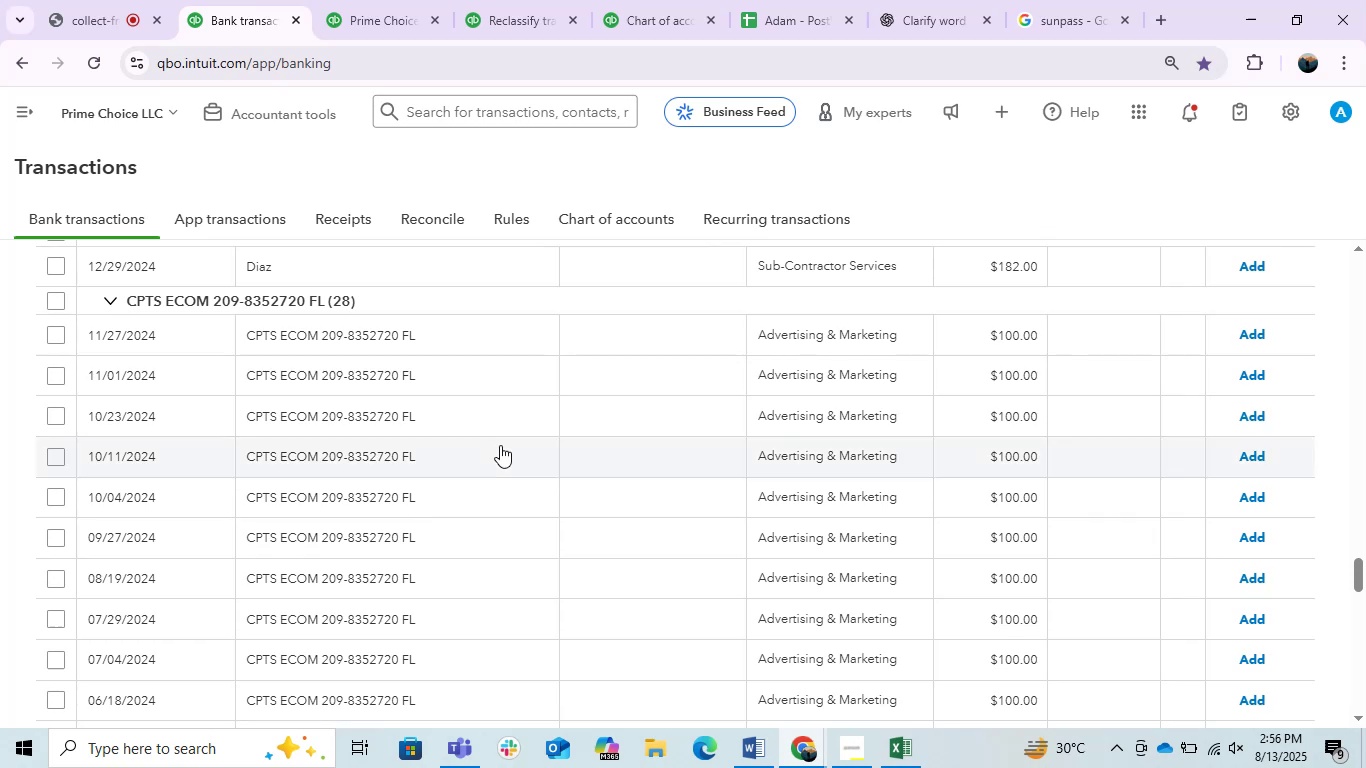 
wait(8.83)
 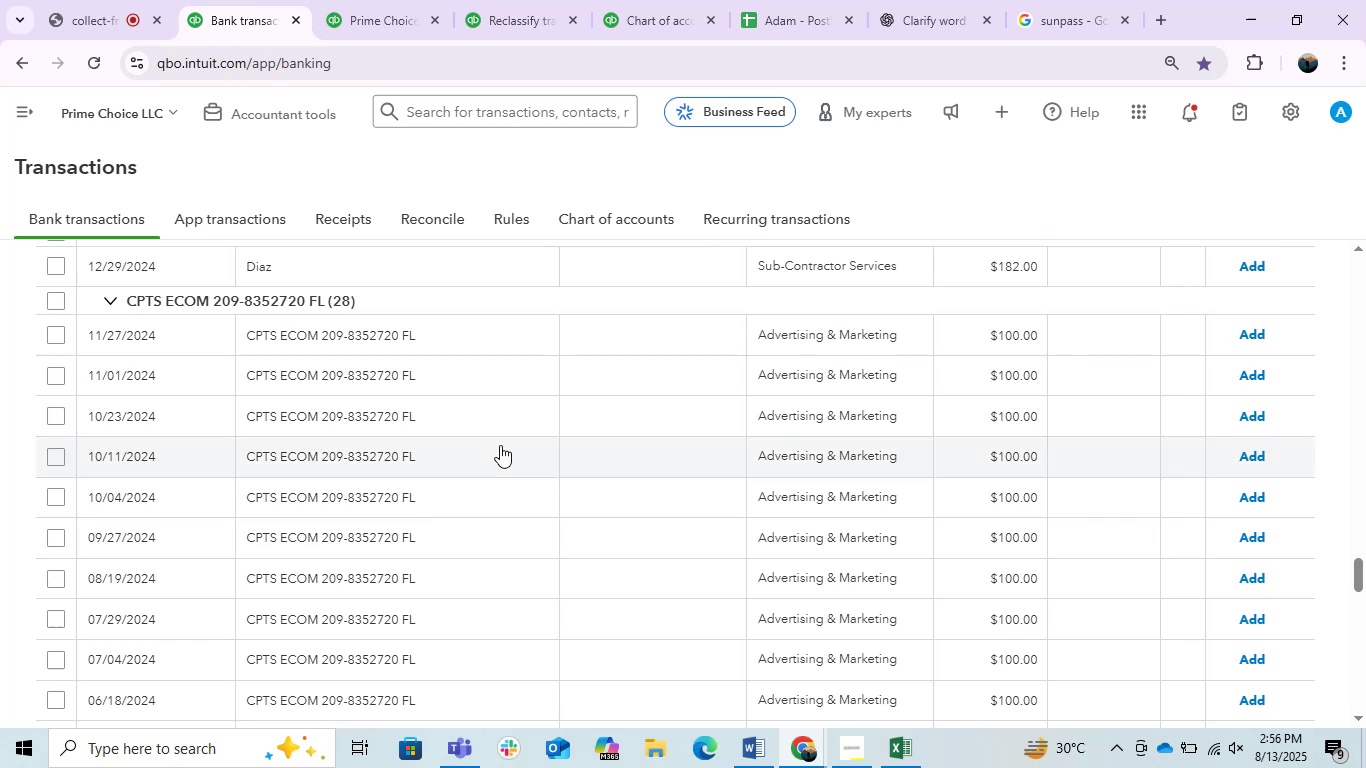 
scroll: coordinate [500, 445], scroll_direction: down, amount: 10.0
 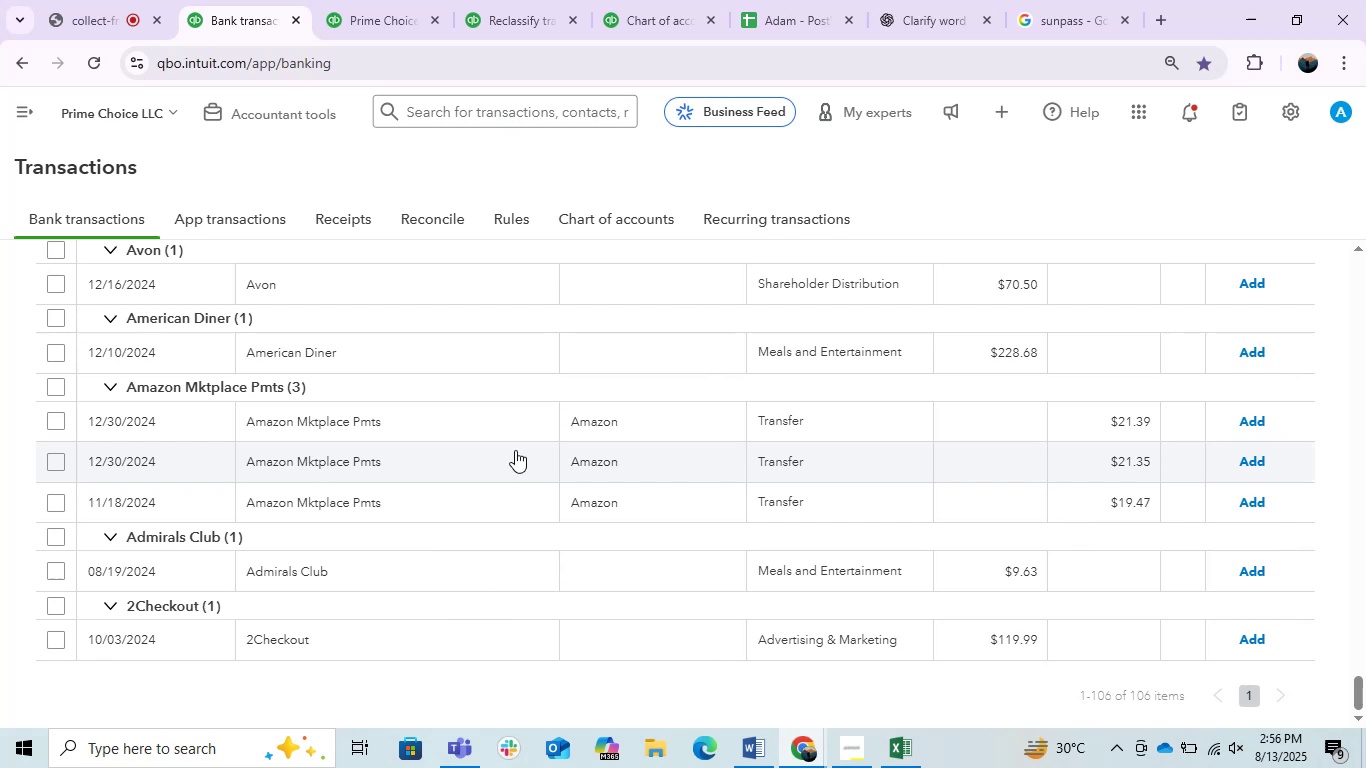 
scroll: coordinate [656, 537], scroll_direction: up, amount: 2.0
 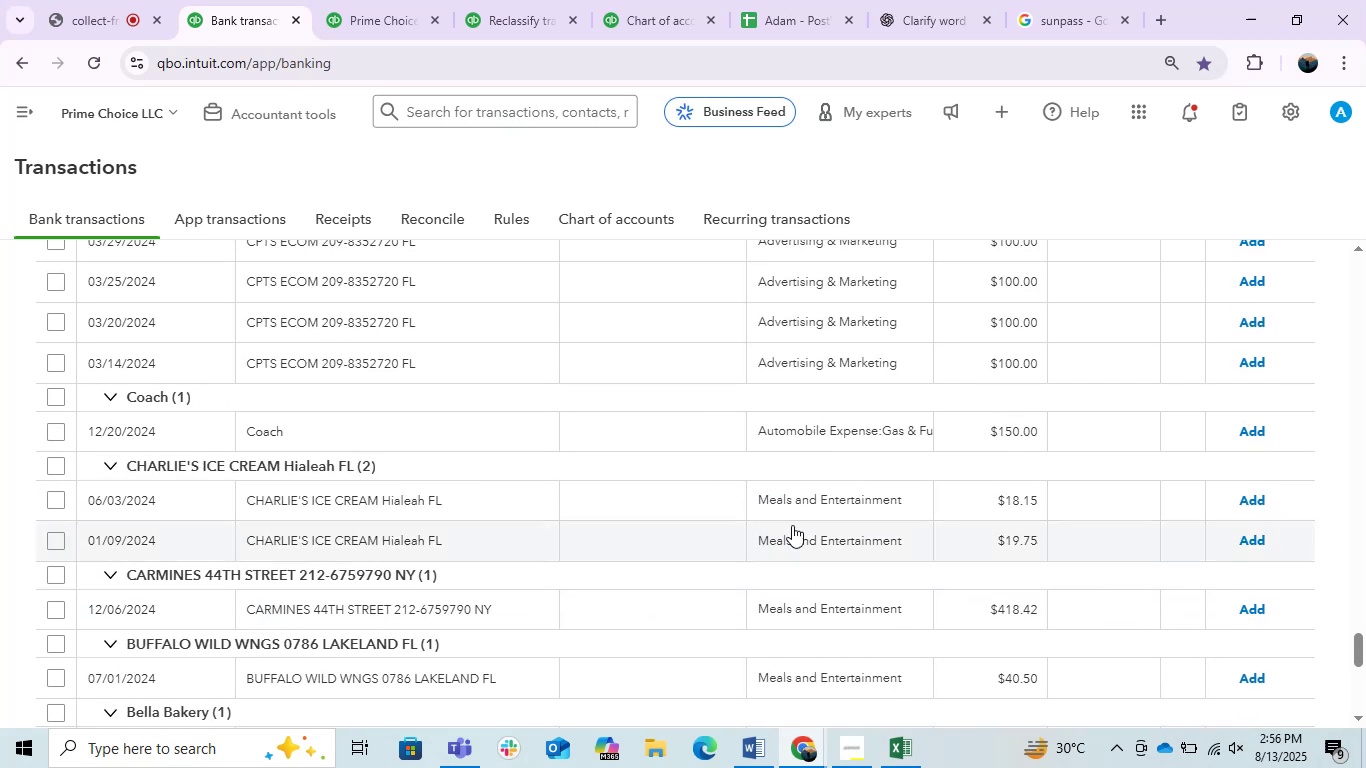 
left_click([804, 525])
 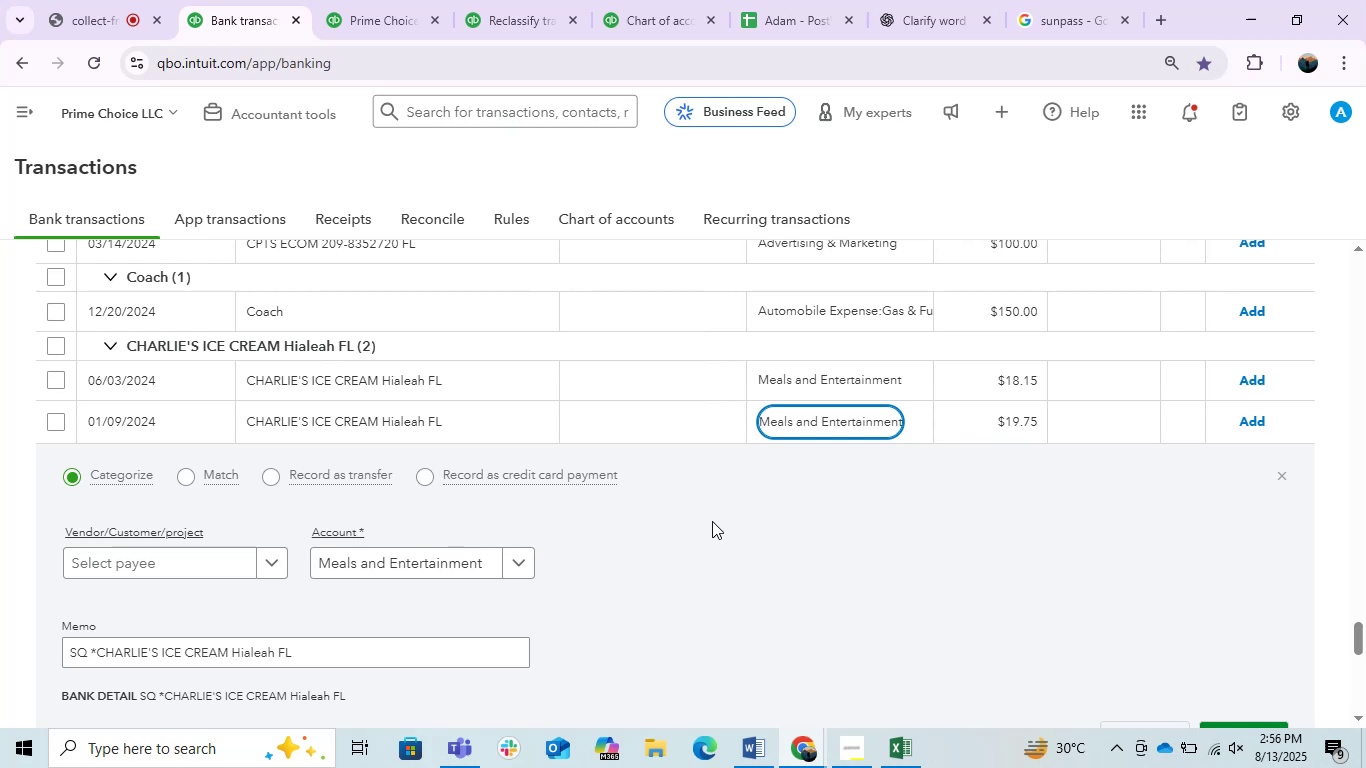 
wait(24.04)
 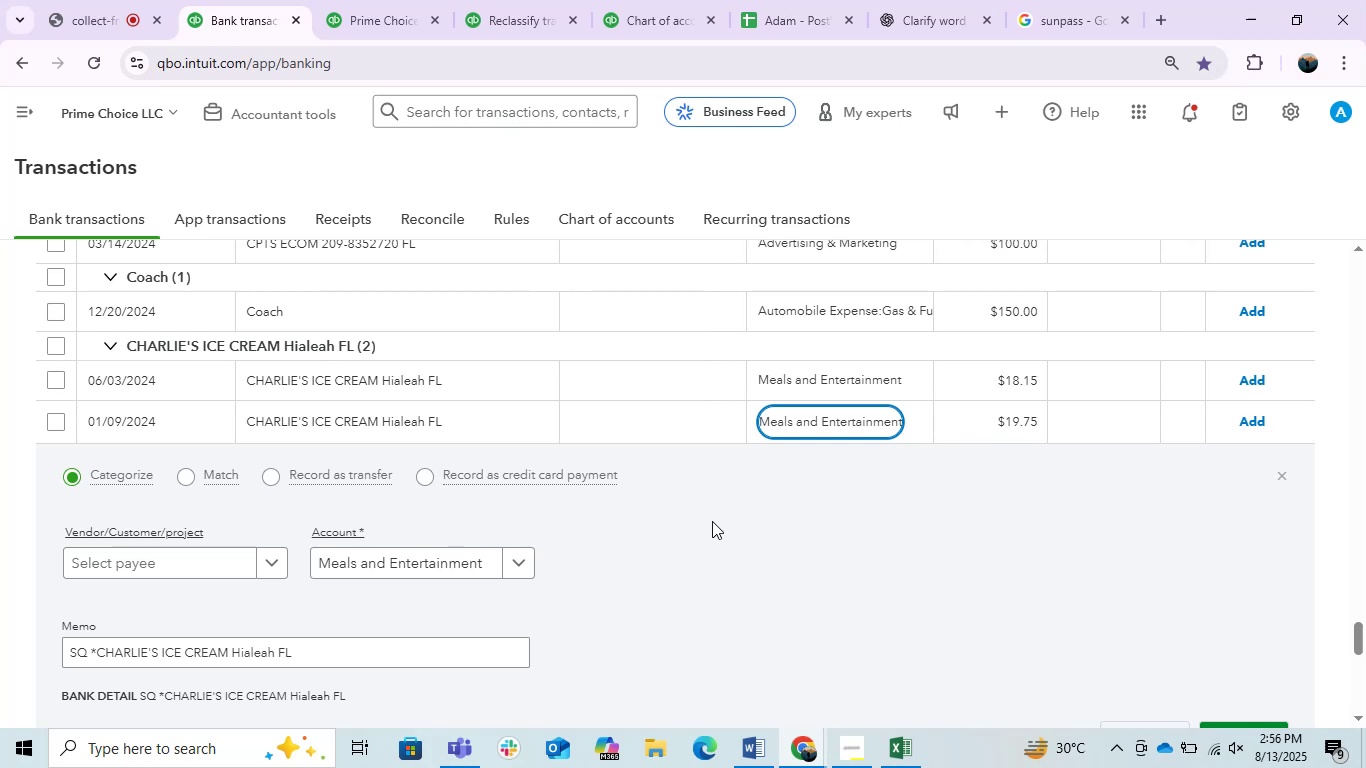 
left_click_drag(start_coordinate=[94, 647], to_coordinate=[227, 661])
 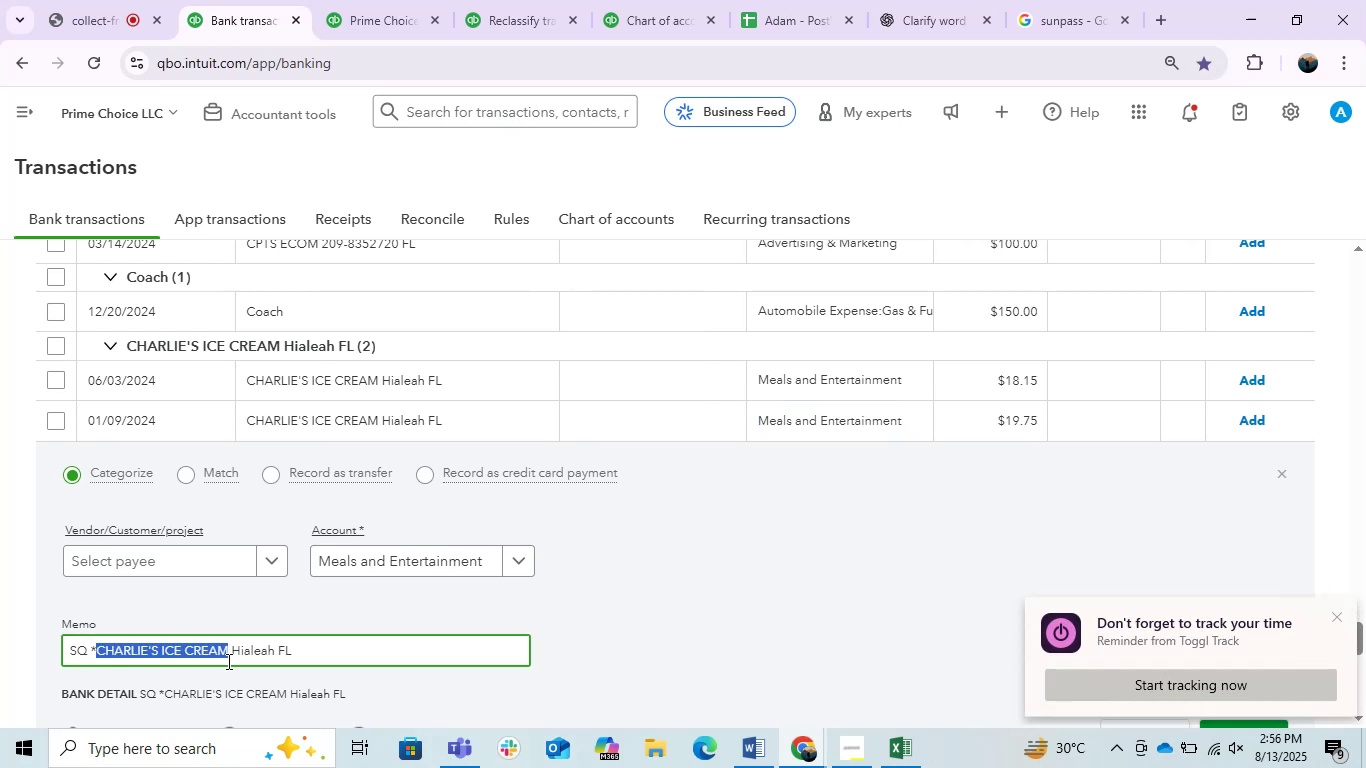 
key(Control+C)
 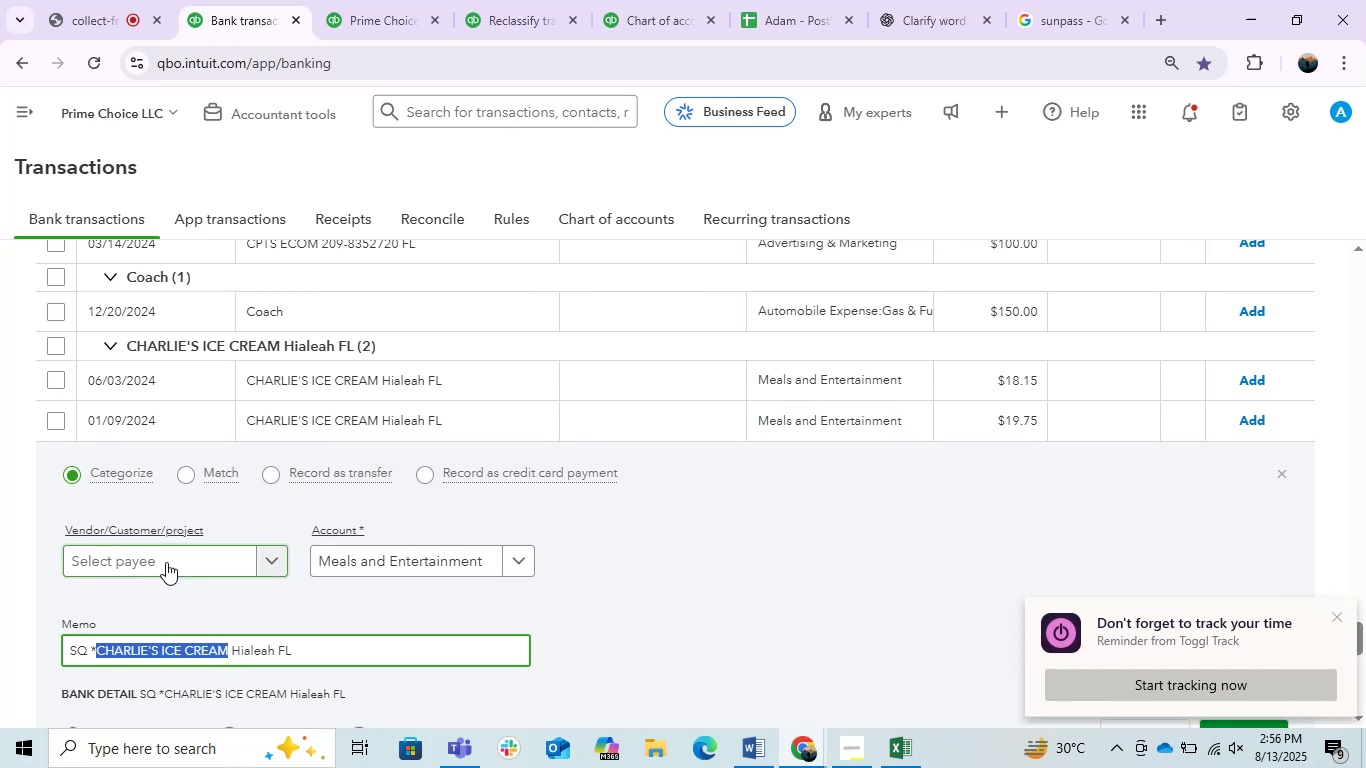 
left_click([166, 562])
 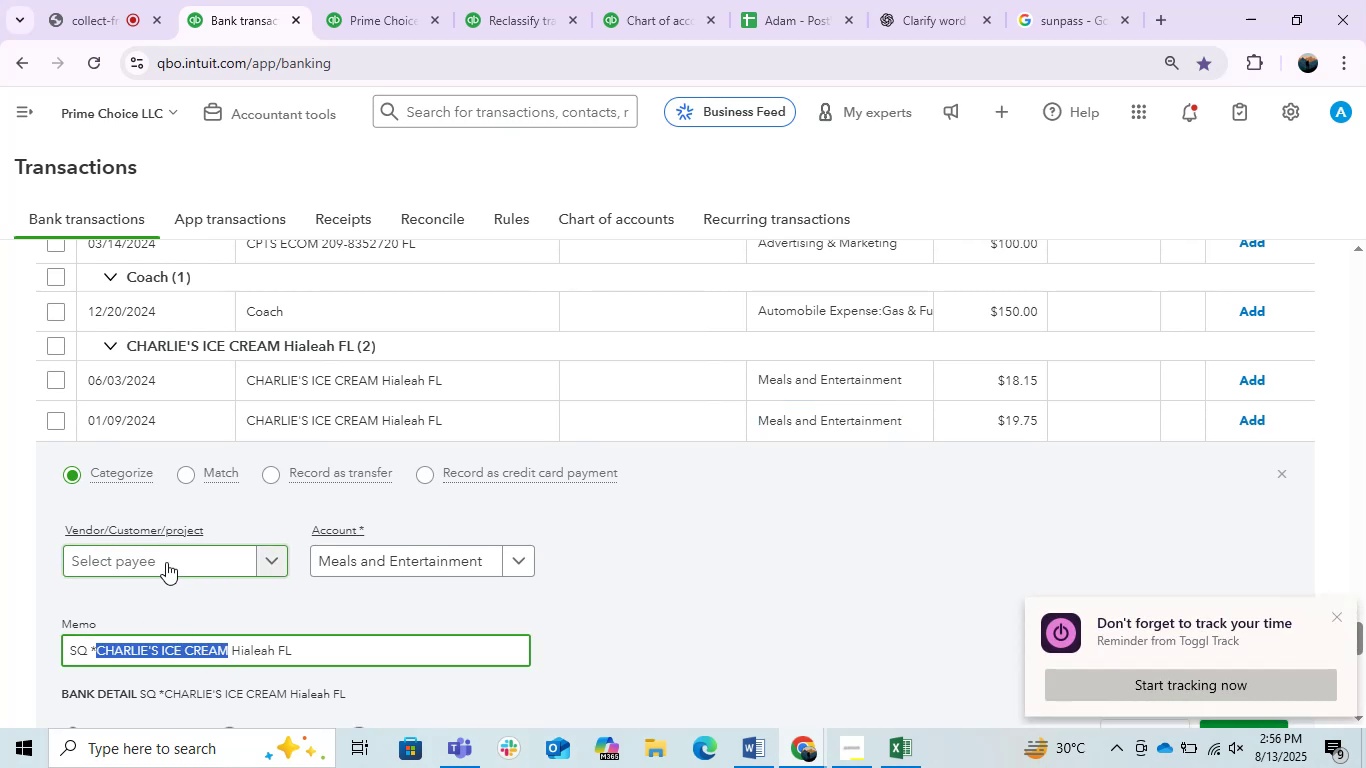 
key(Control+V)
 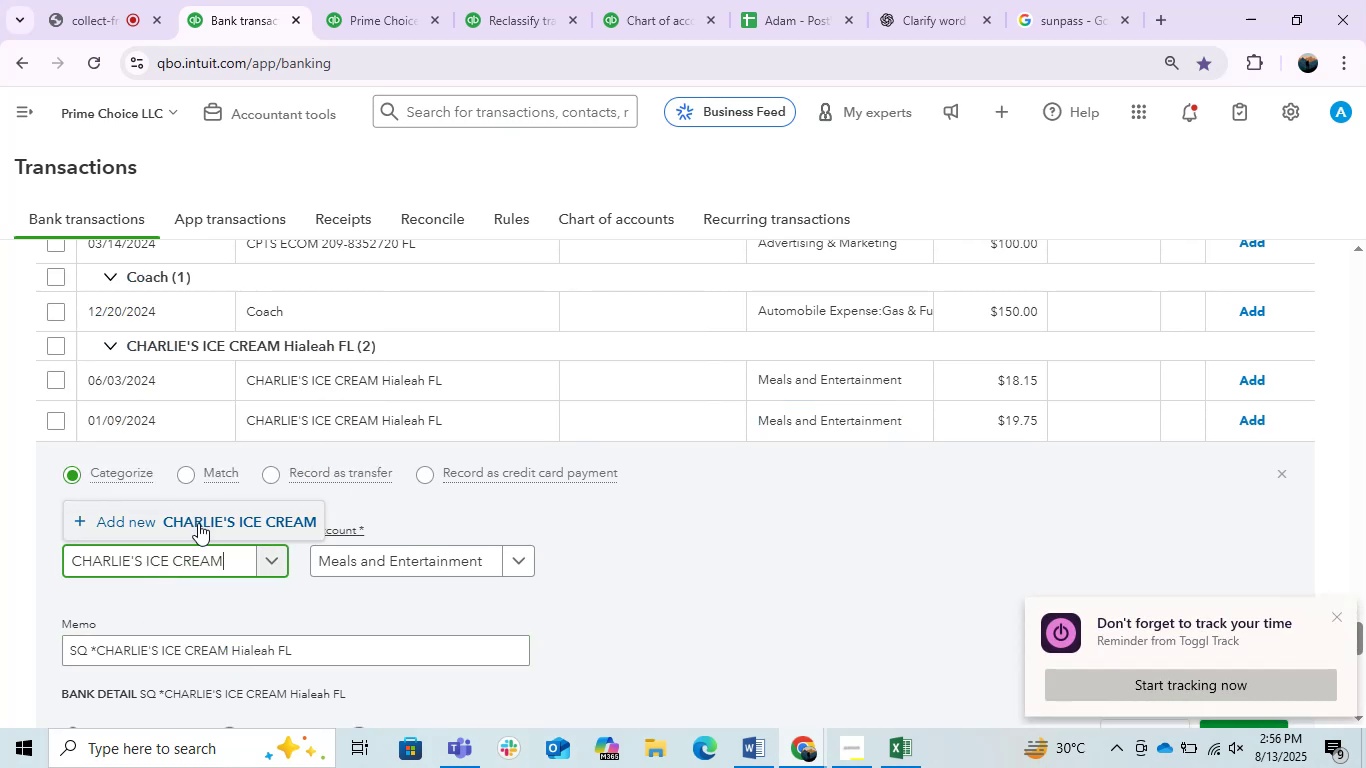 
left_click([201, 531])
 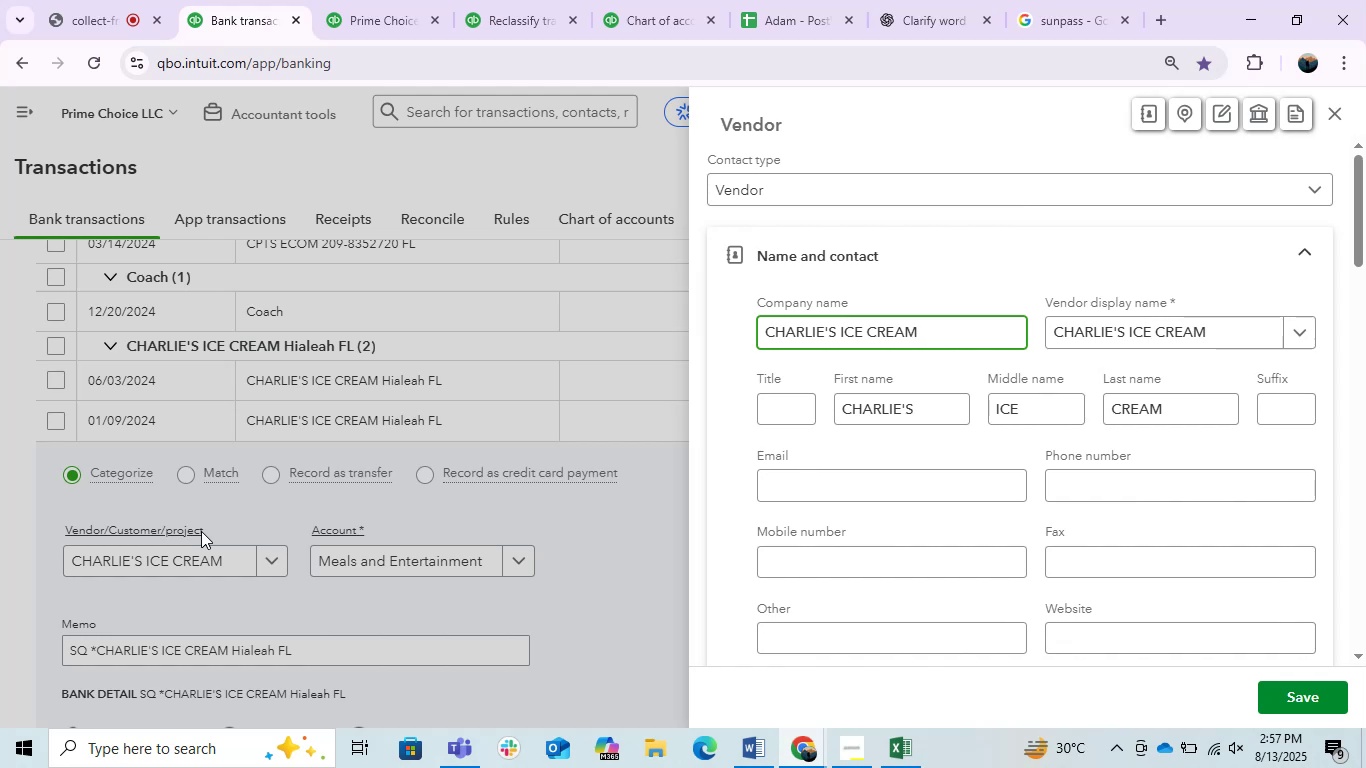 
wait(31.5)
 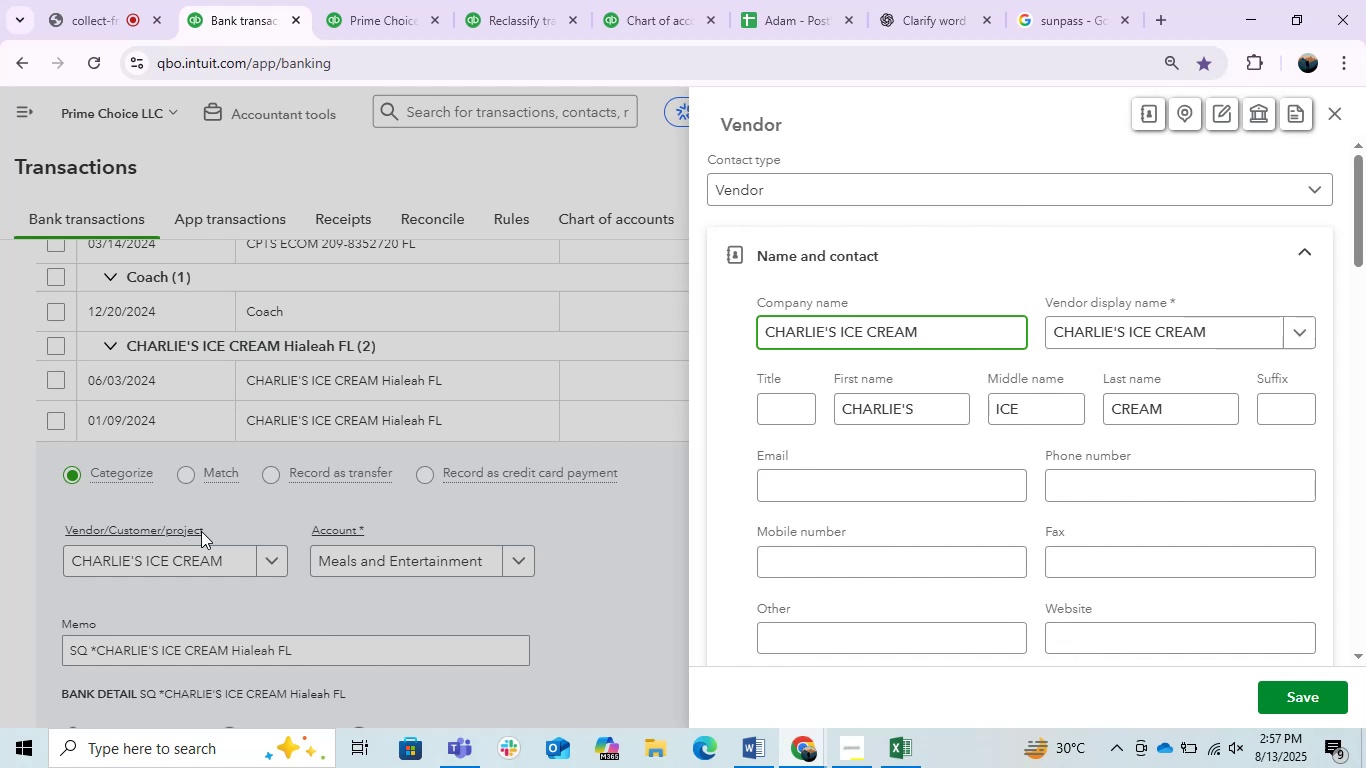 
left_click([1319, 685])
 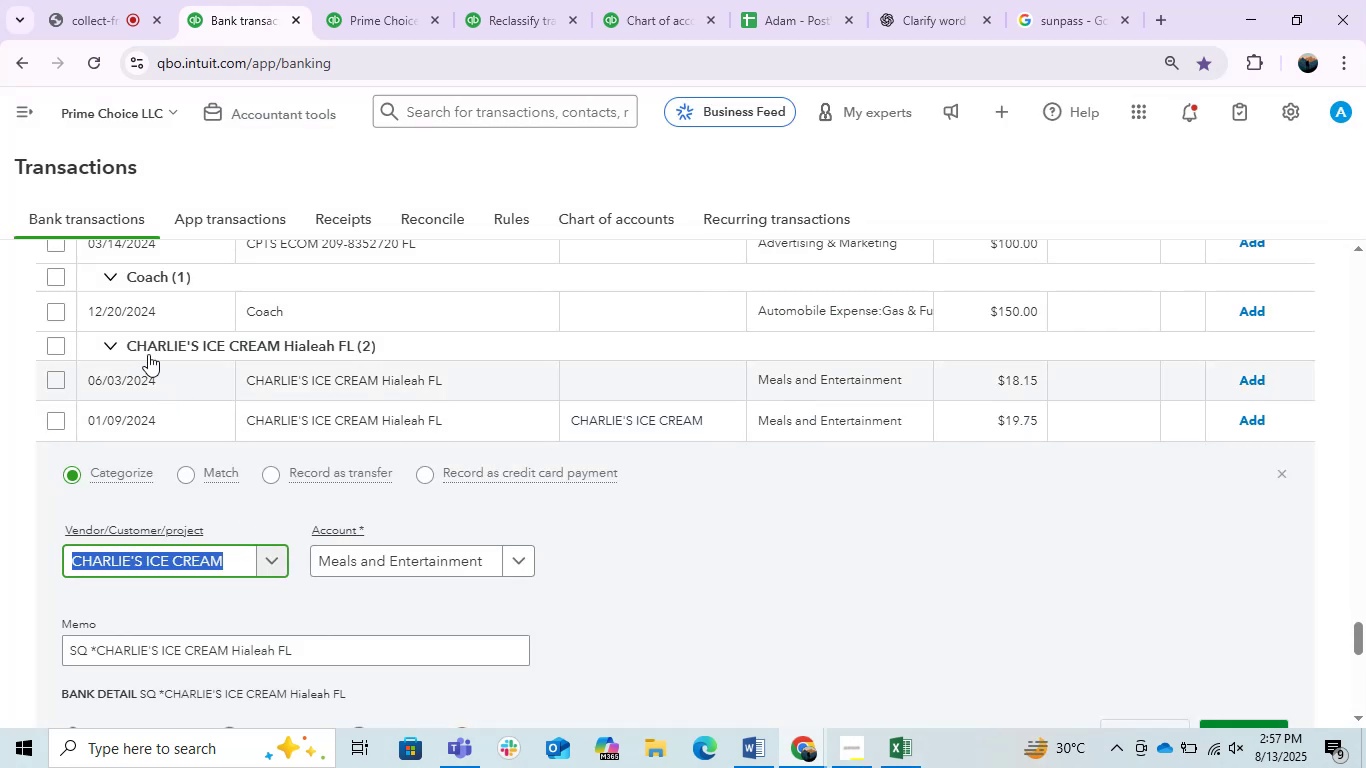 
wait(5.72)
 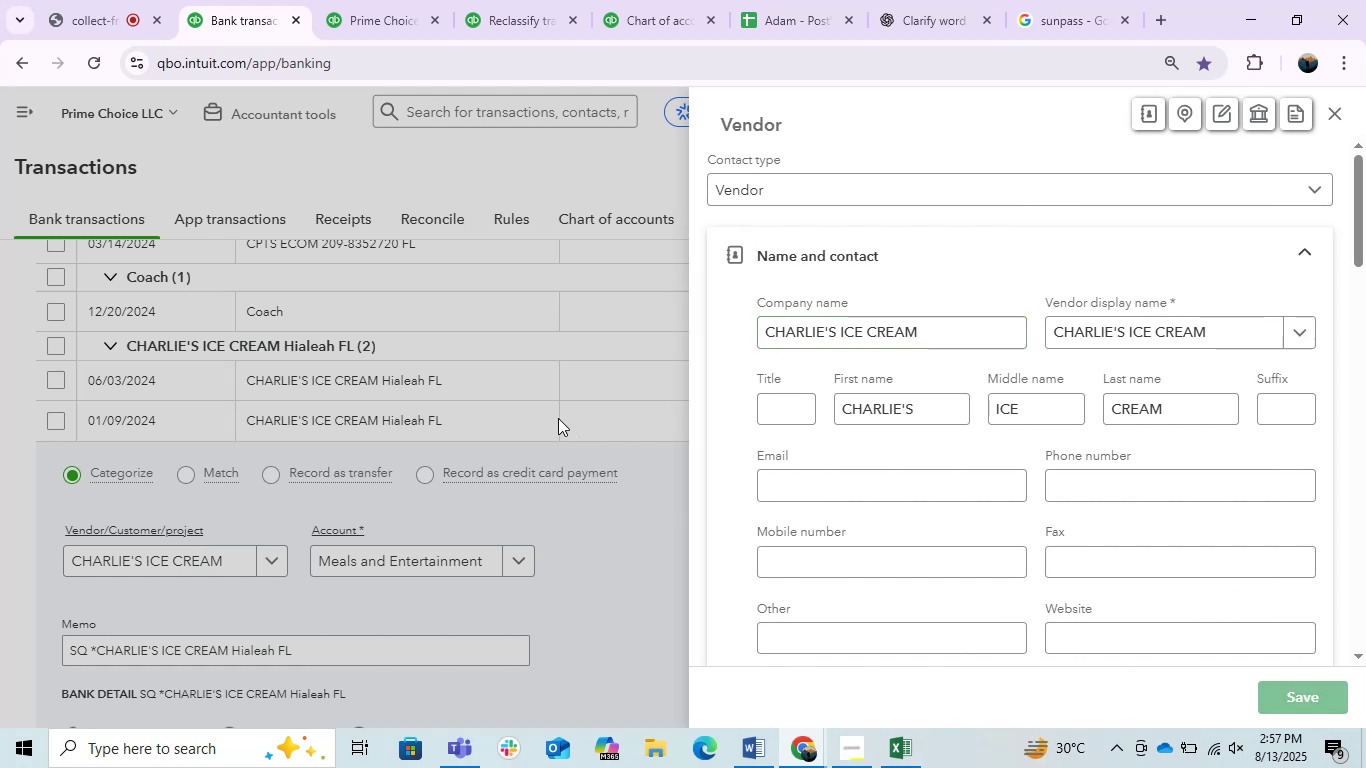 
left_click([60, 342])
 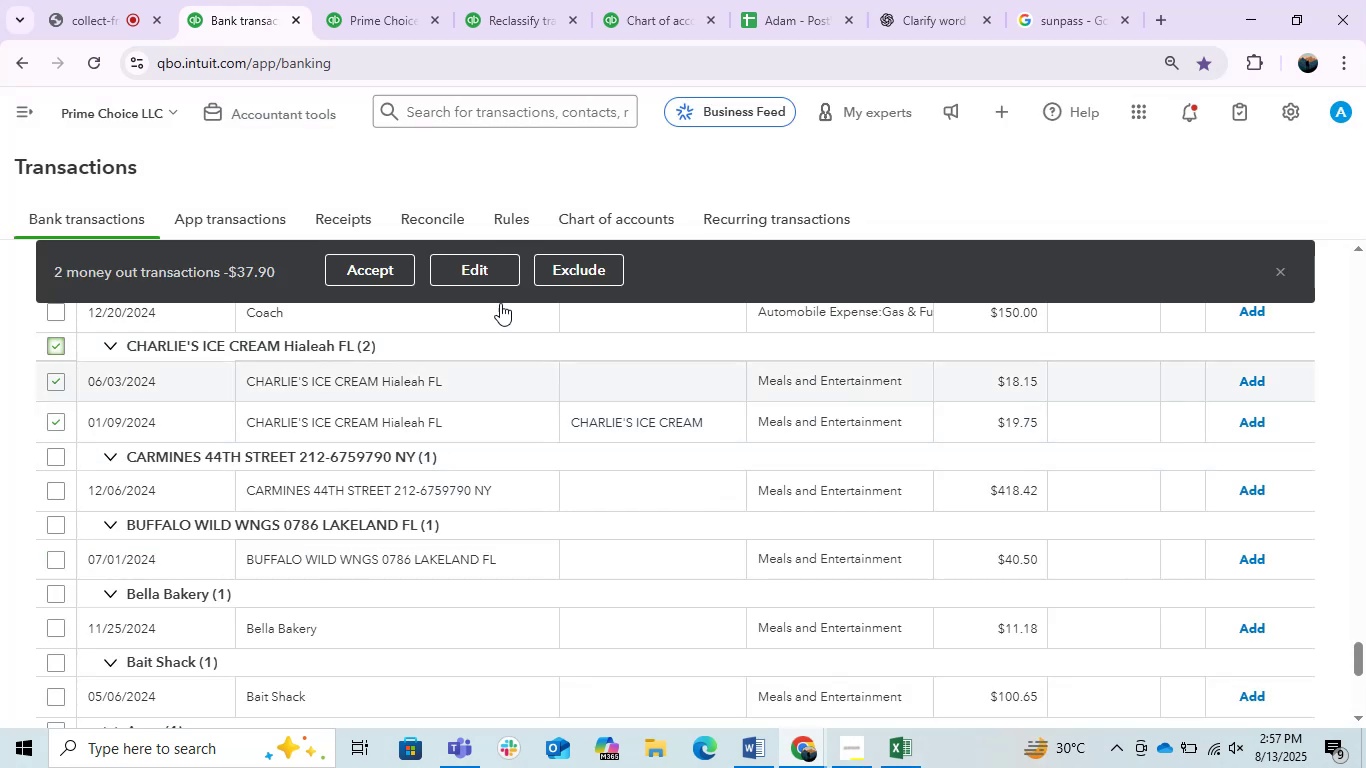 
left_click([480, 268])
 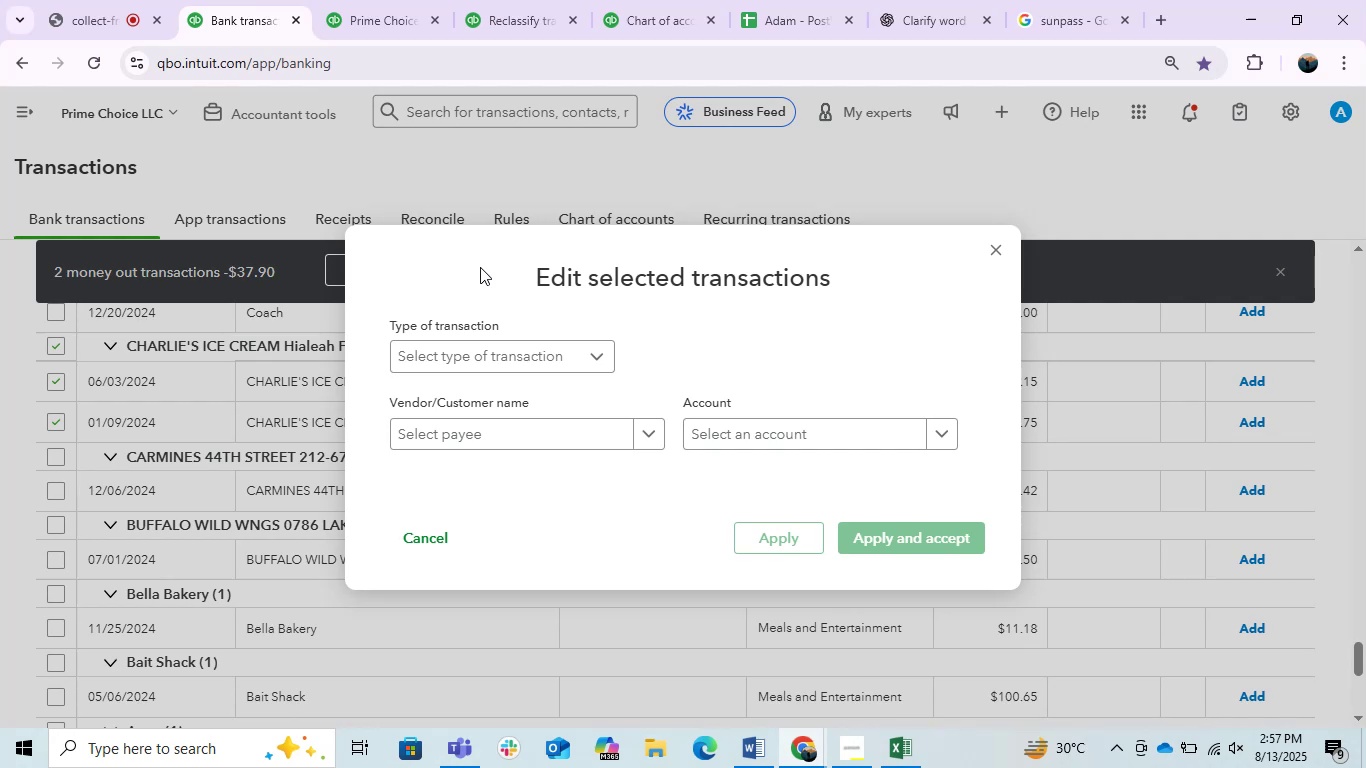 
left_click([577, 429])
 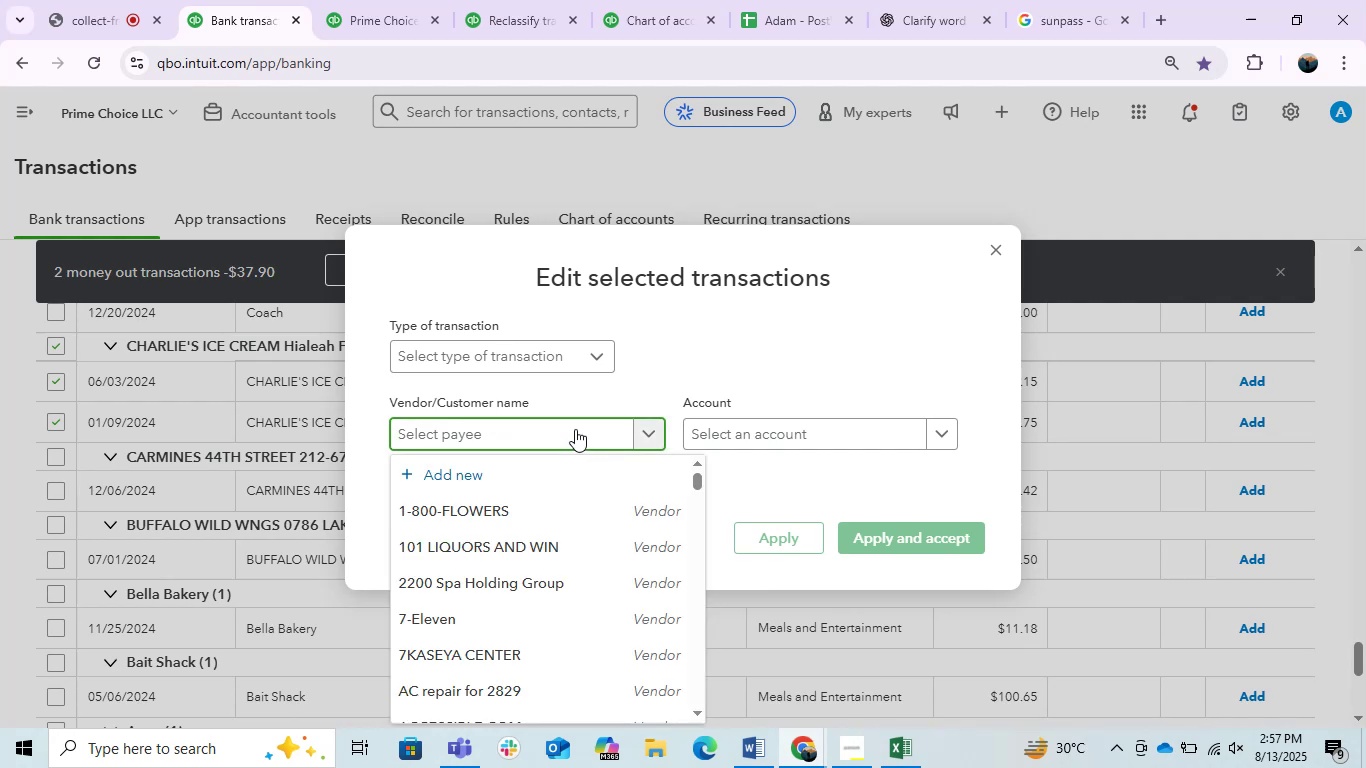 
left_click([573, 368])
 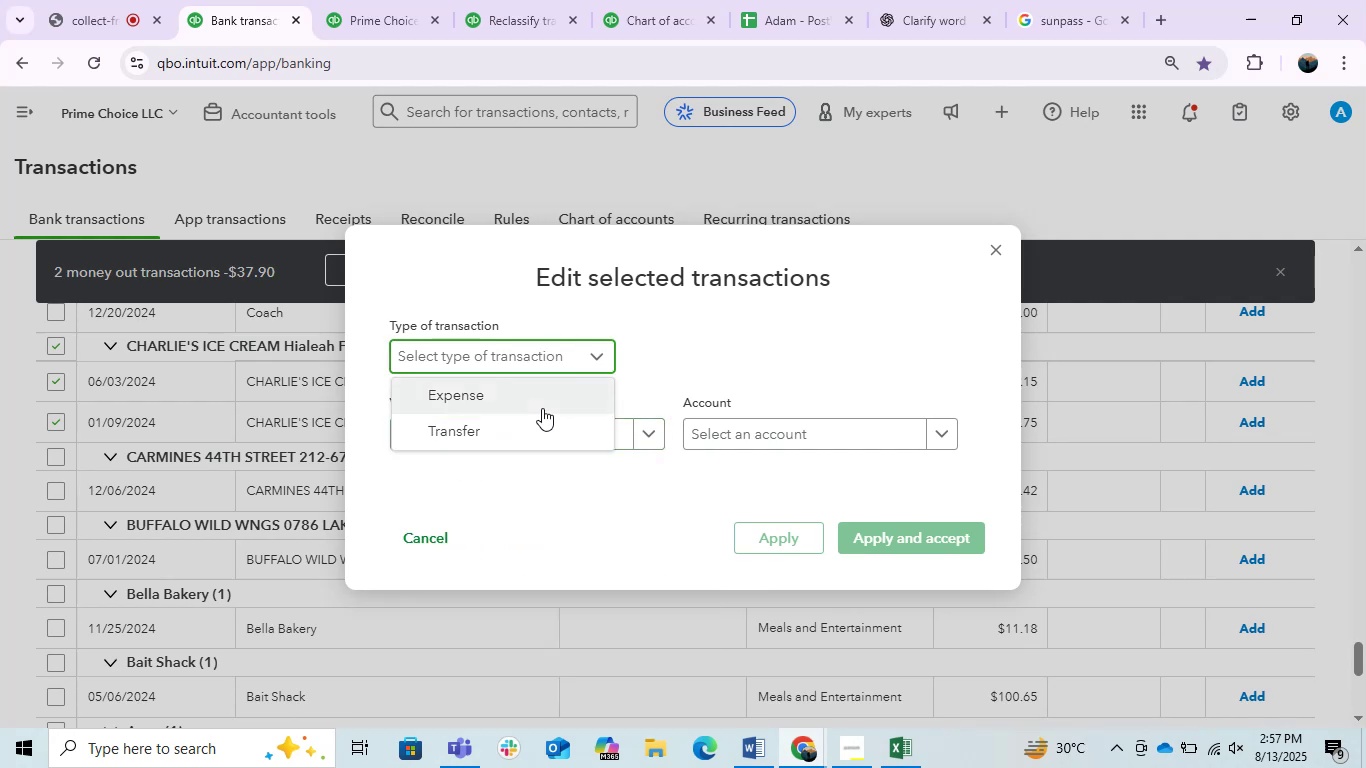 
left_click([502, 406])
 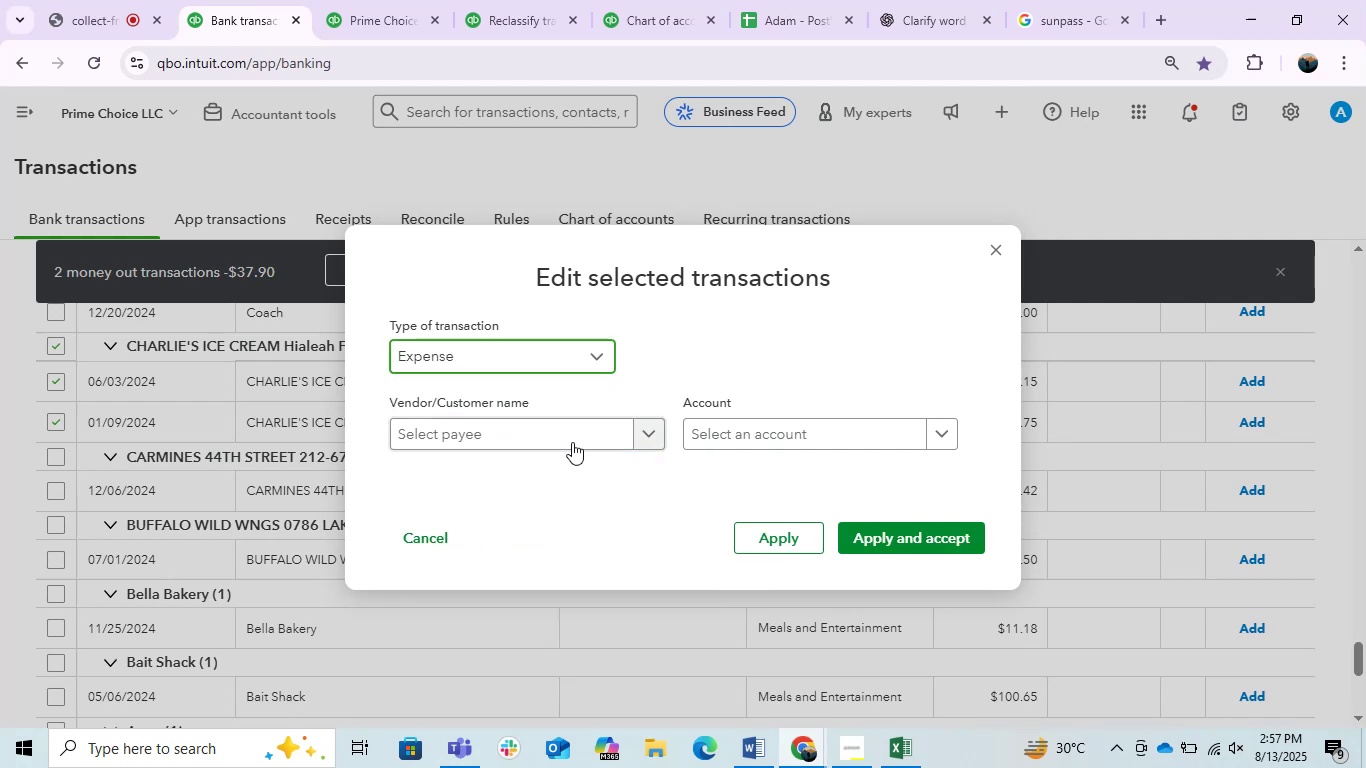 
left_click([567, 442])
 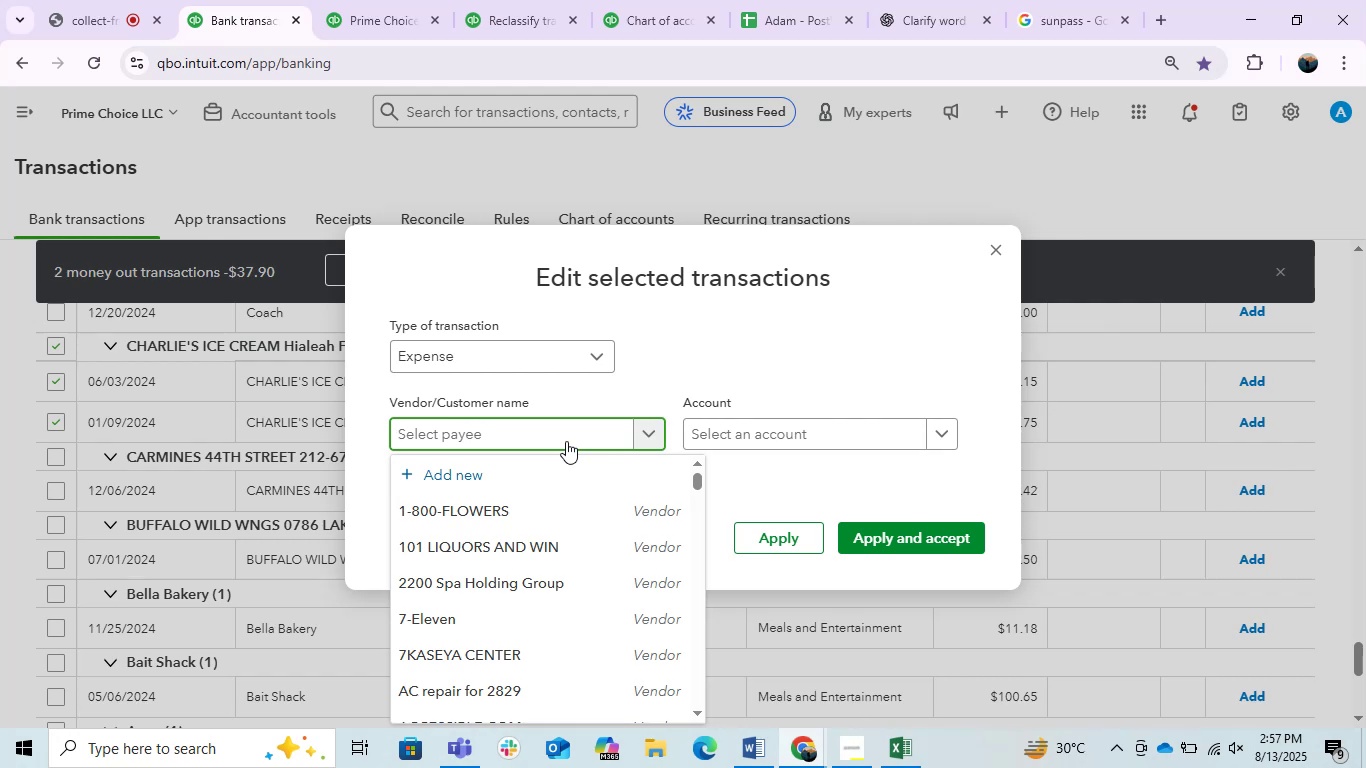 
key(Control+V)
 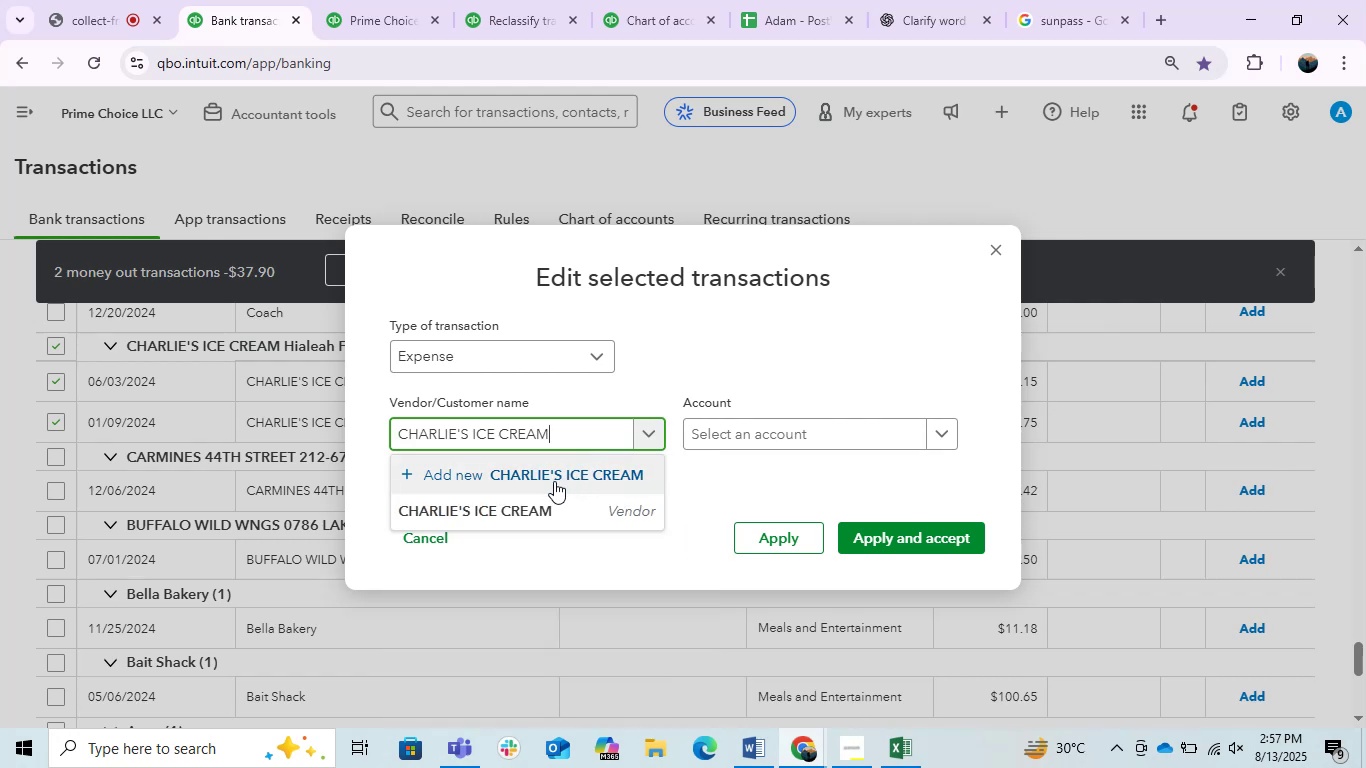 
left_click([511, 516])
 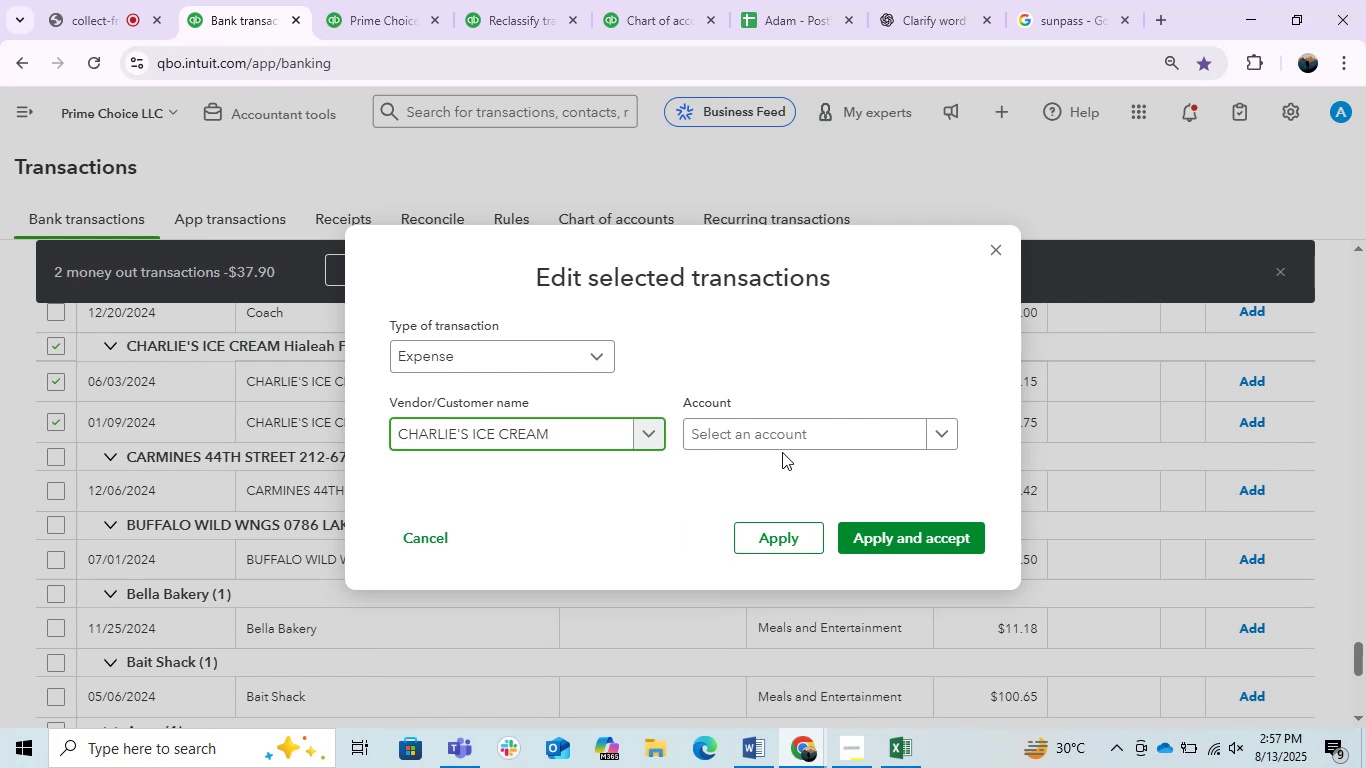 
double_click([782, 437])
 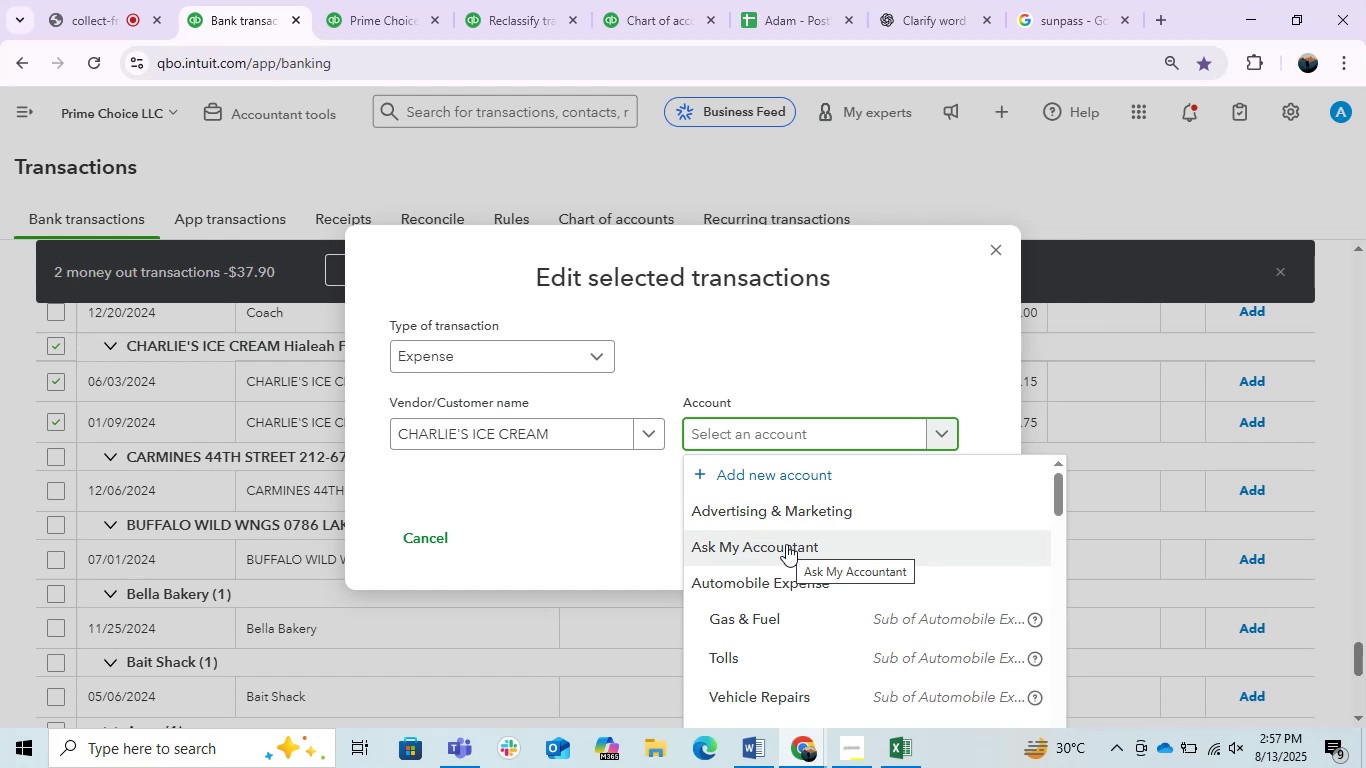 
wait(6.73)
 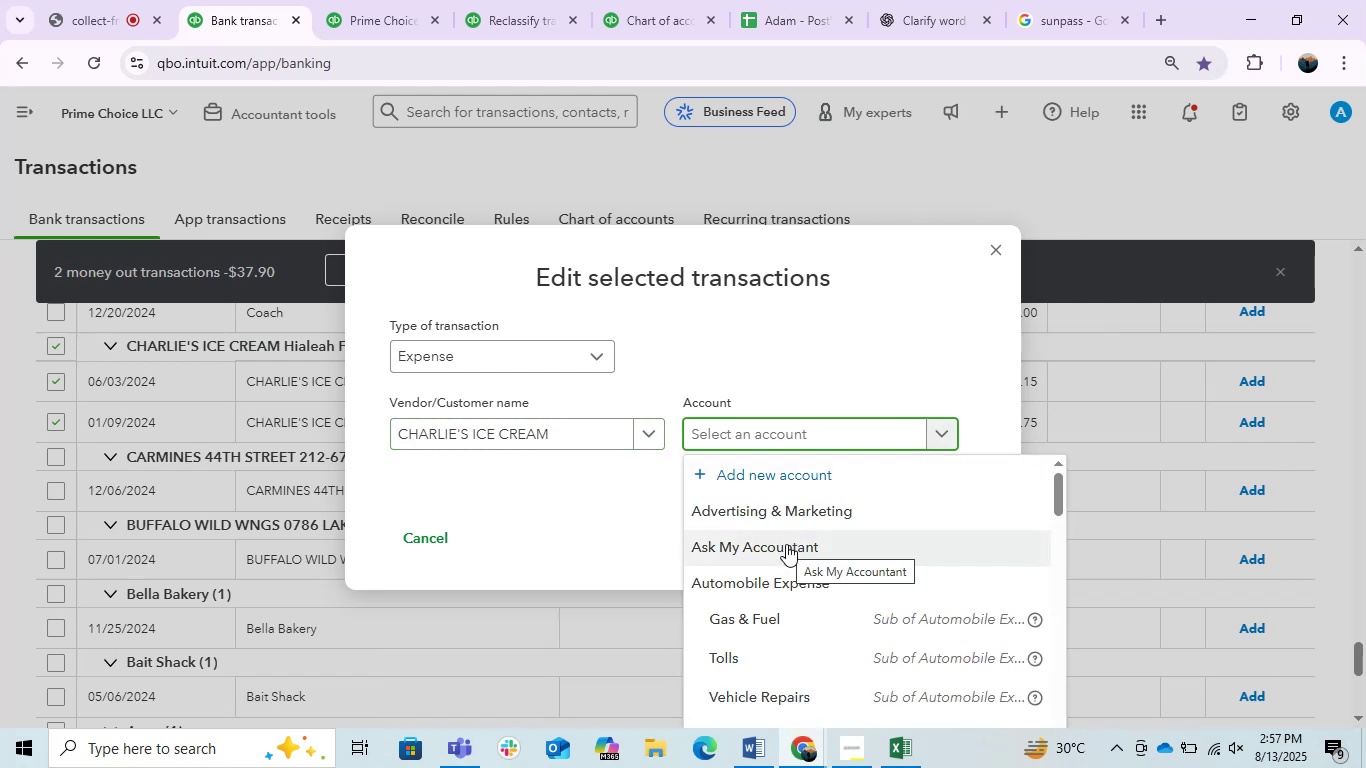 
scroll: coordinate [786, 544], scroll_direction: down, amount: 2.0
 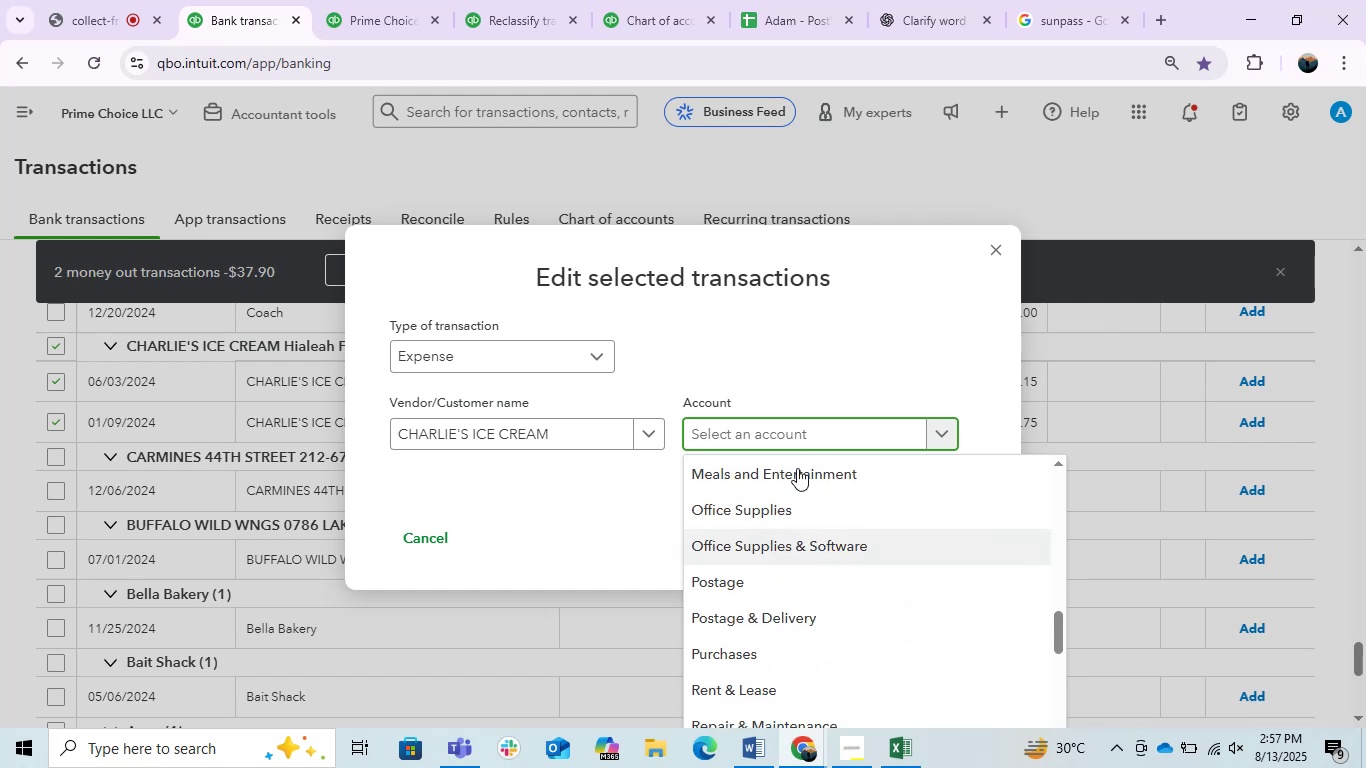 
left_click([799, 465])
 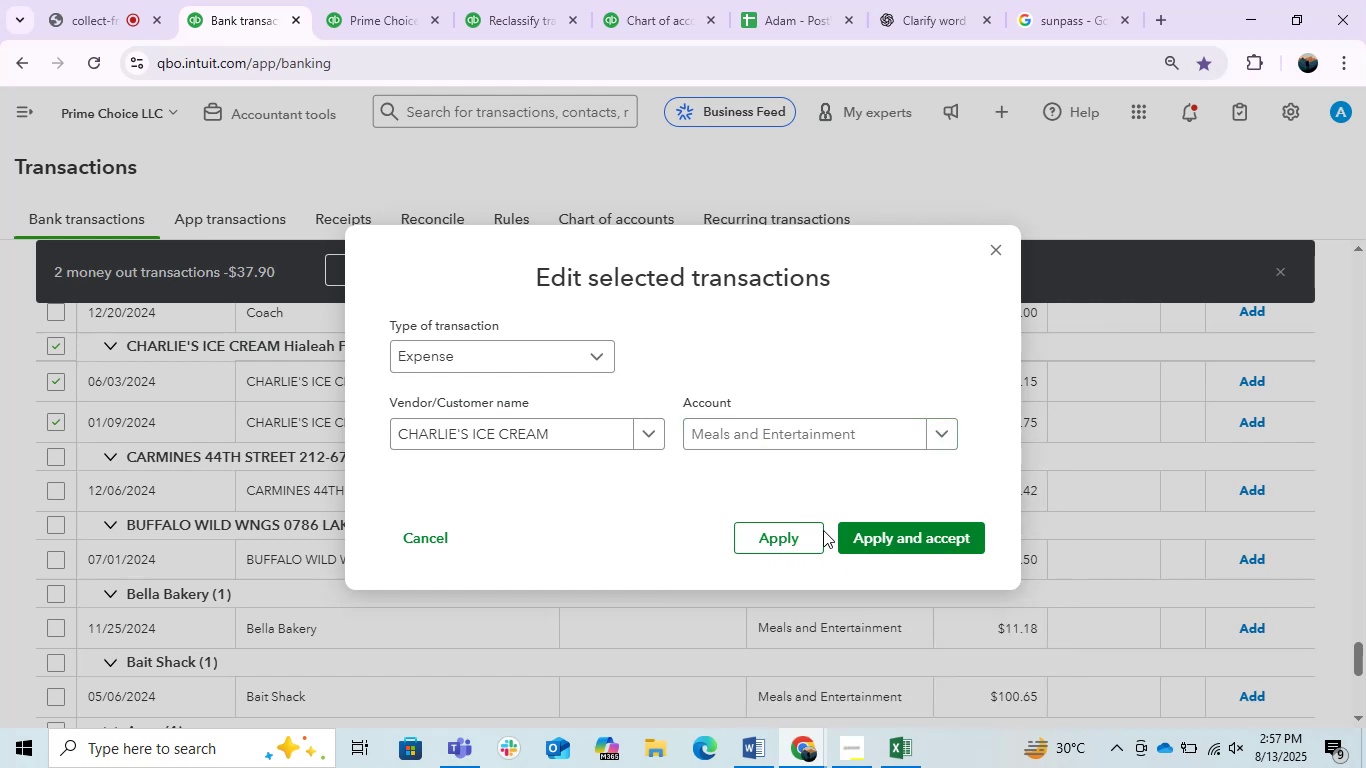 
left_click([785, 533])
 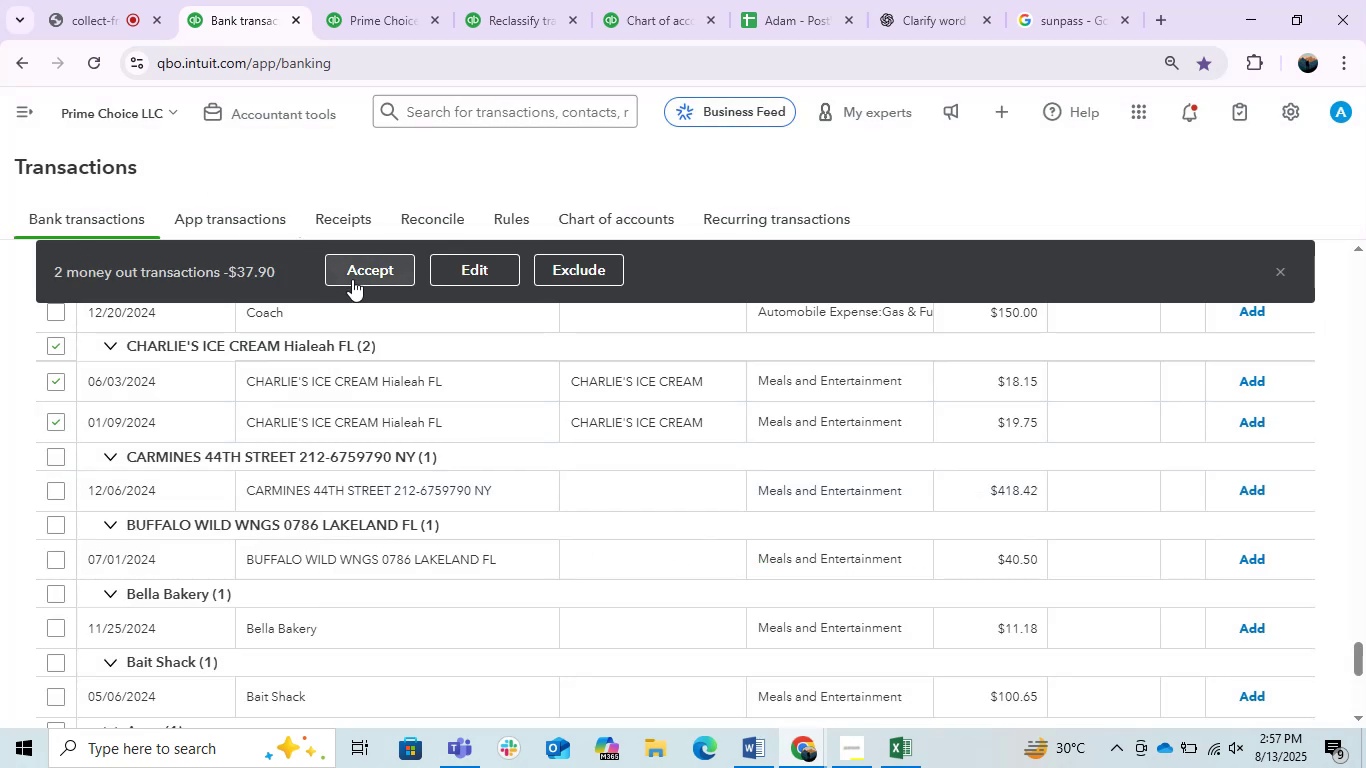 
left_click([355, 261])
 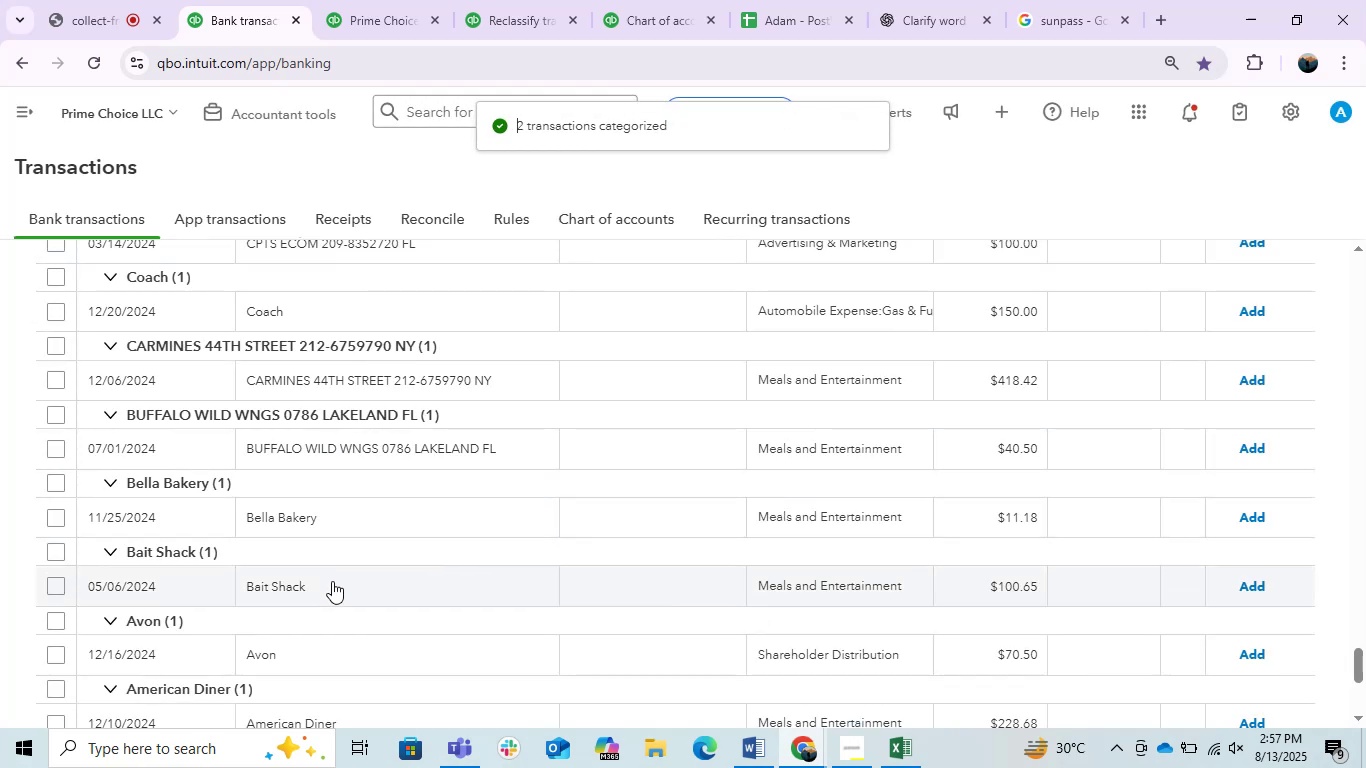 
wait(5.82)
 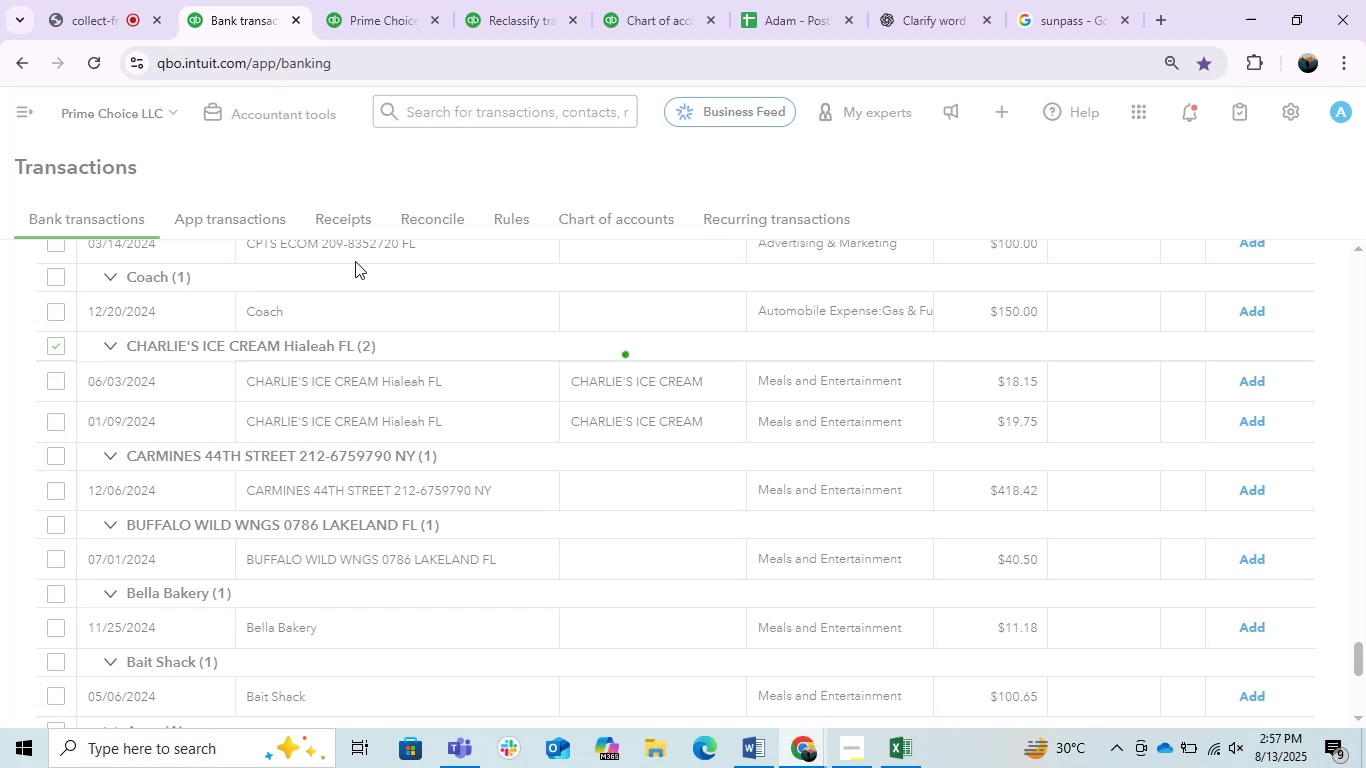 
left_click([303, 518])
 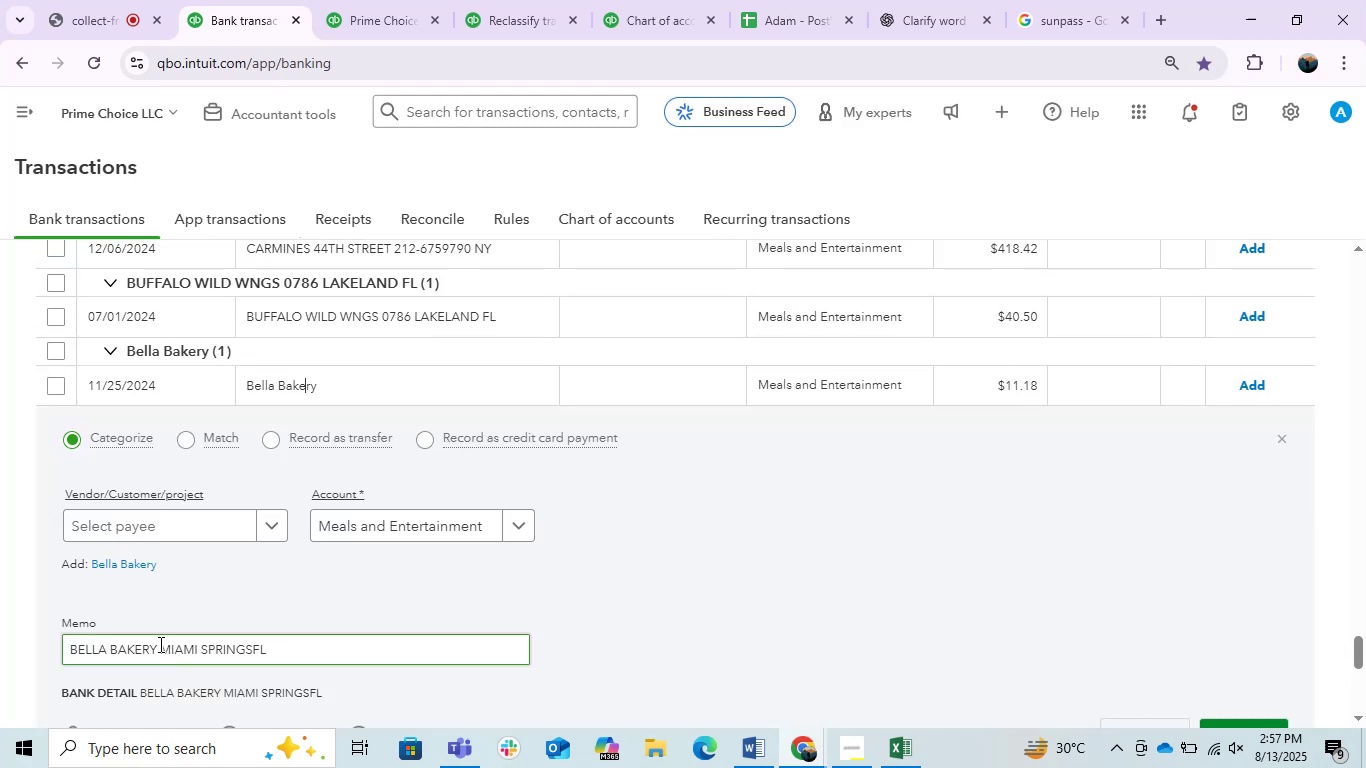 
left_click_drag(start_coordinate=[155, 644], to_coordinate=[0, 644])
 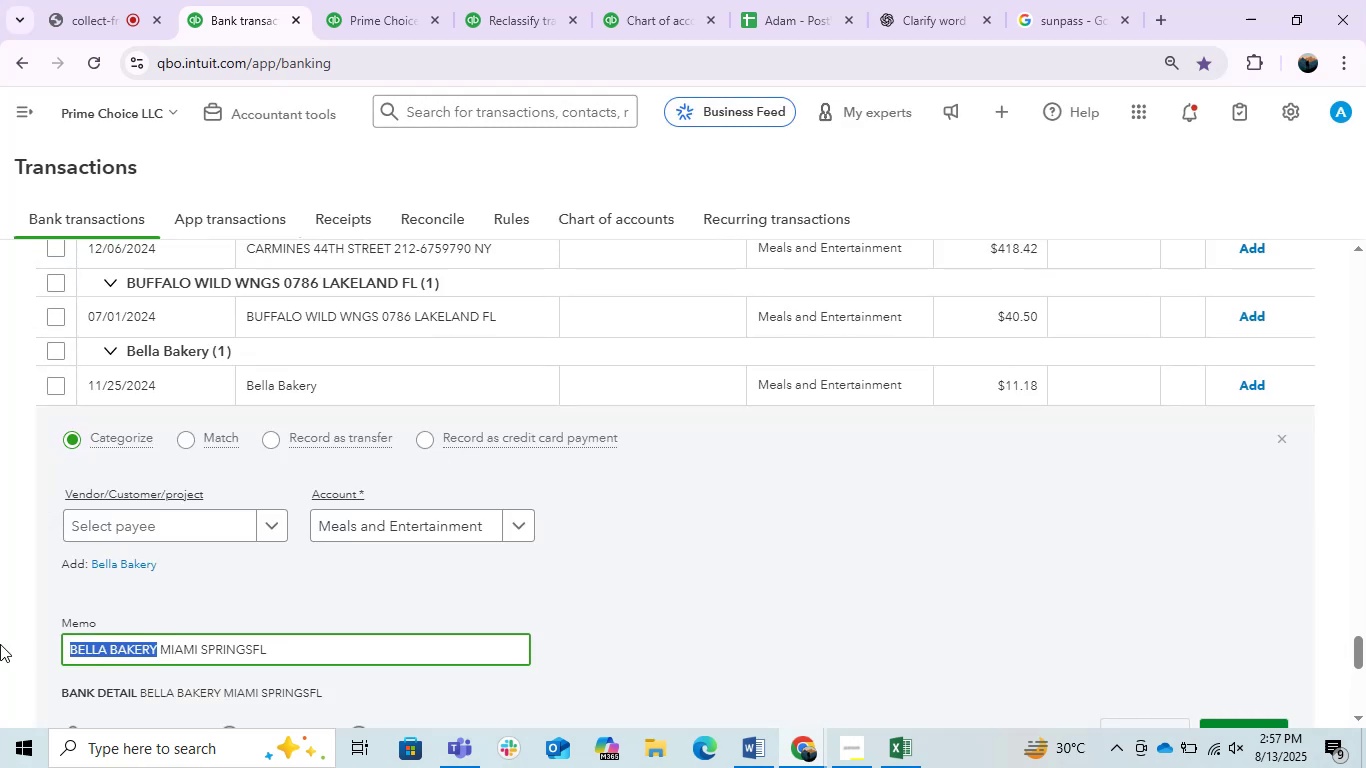 
key(Control+C)
 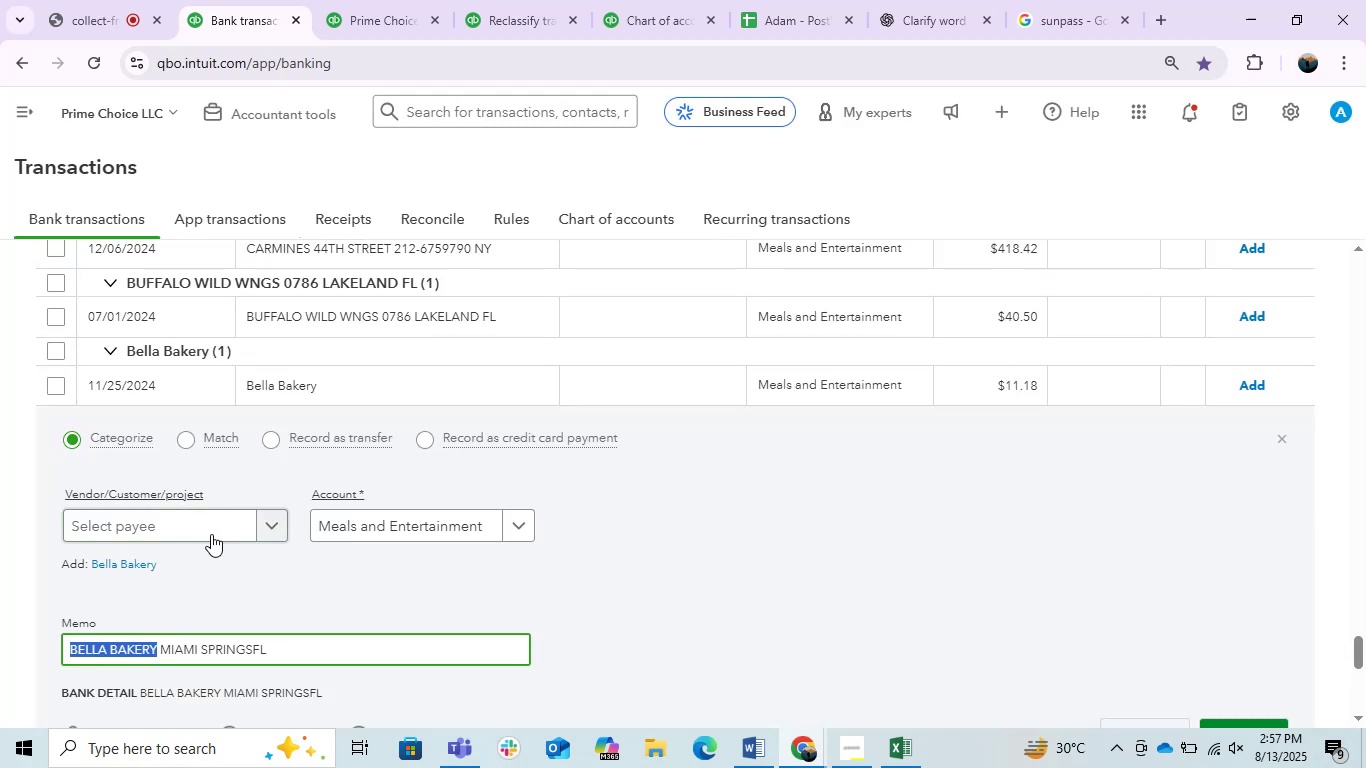 
left_click([209, 533])
 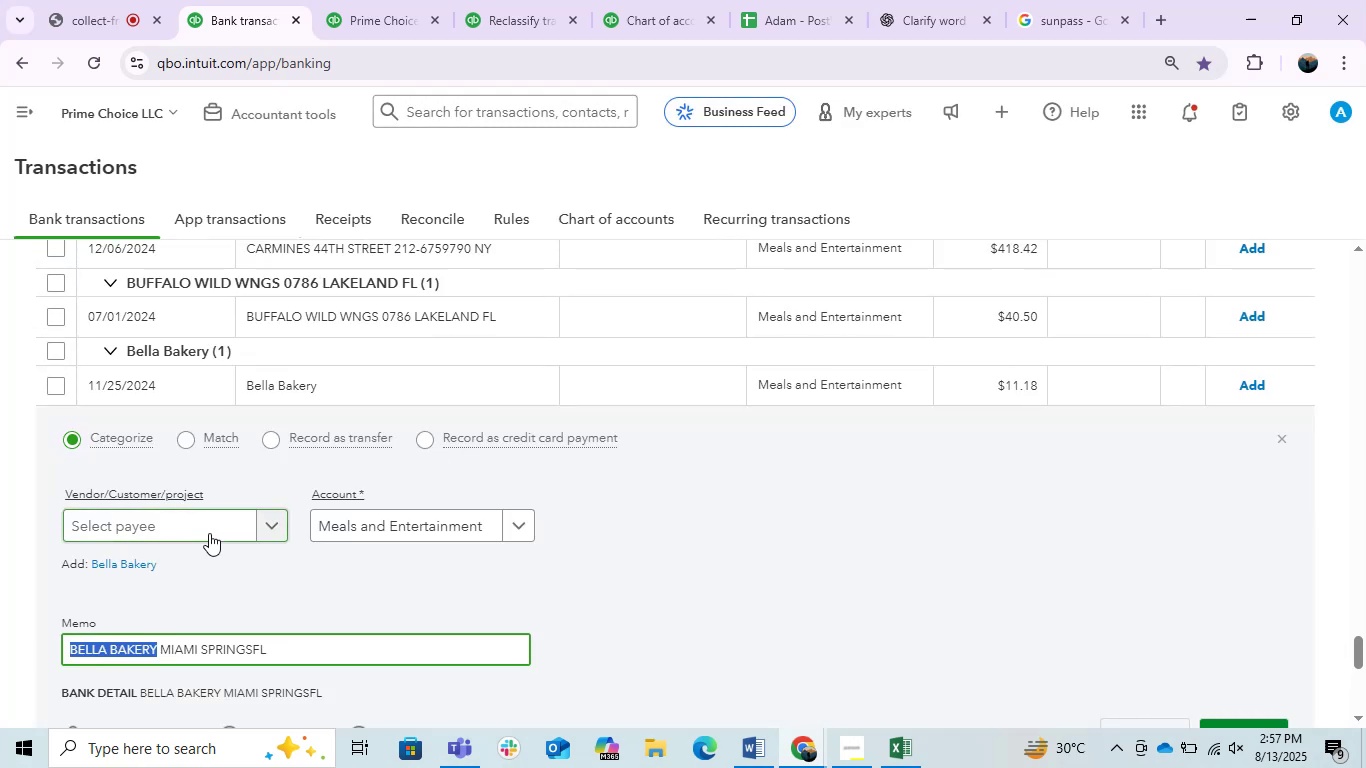 
key(Control+V)
 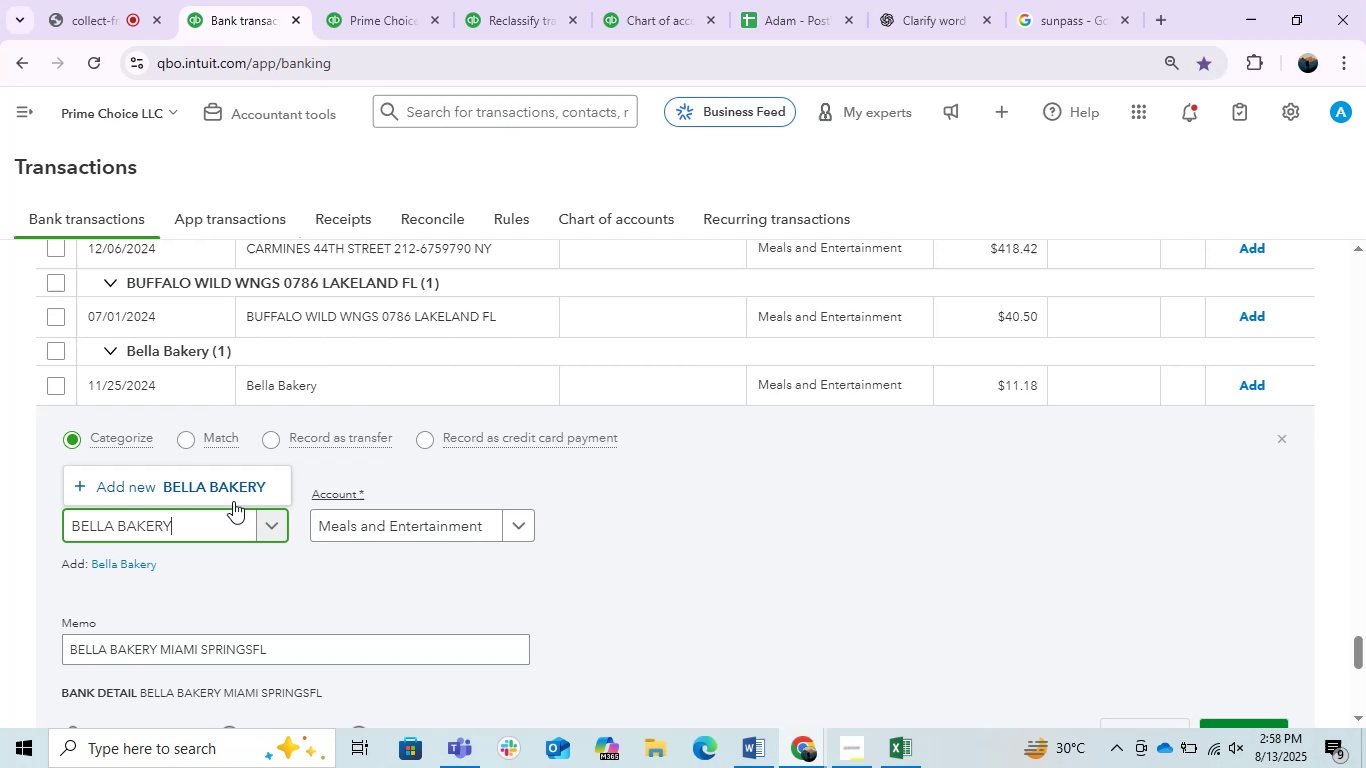 
left_click([226, 493])
 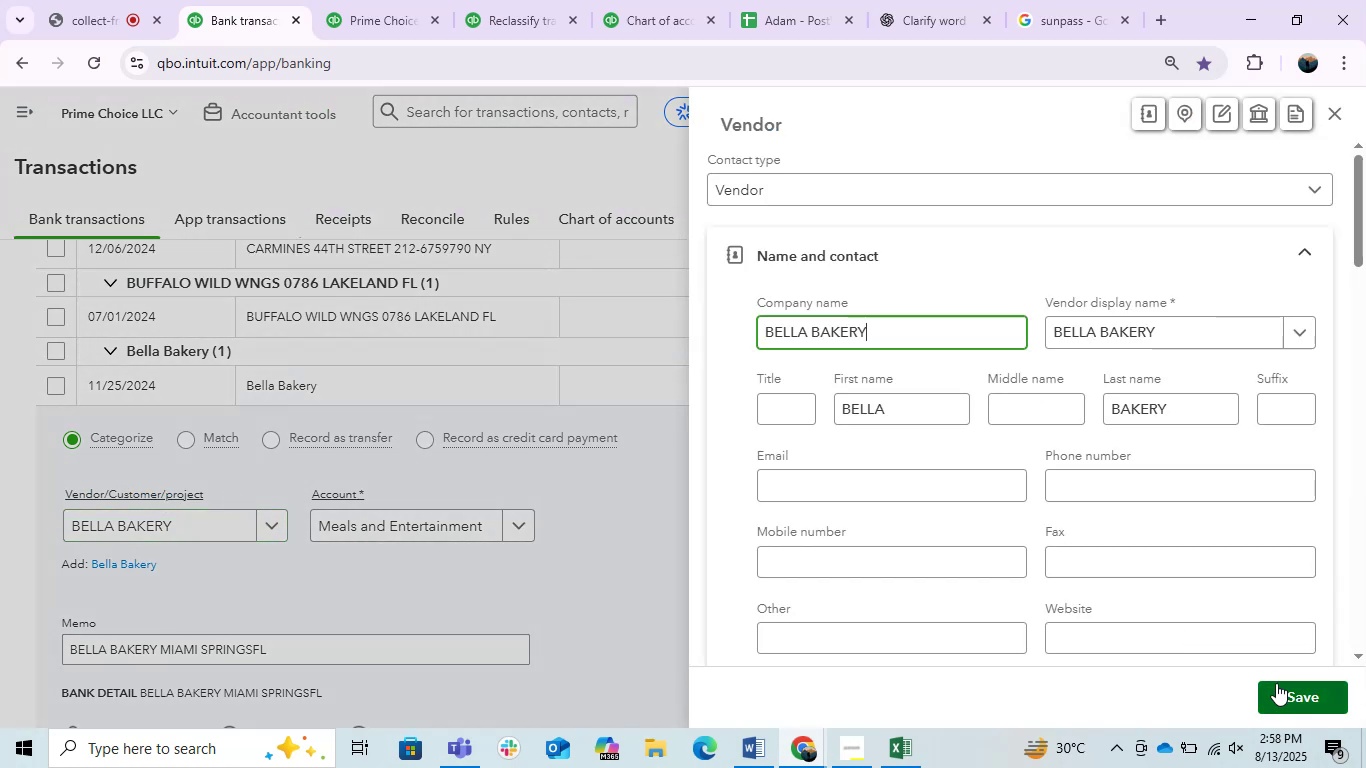 
wait(5.64)
 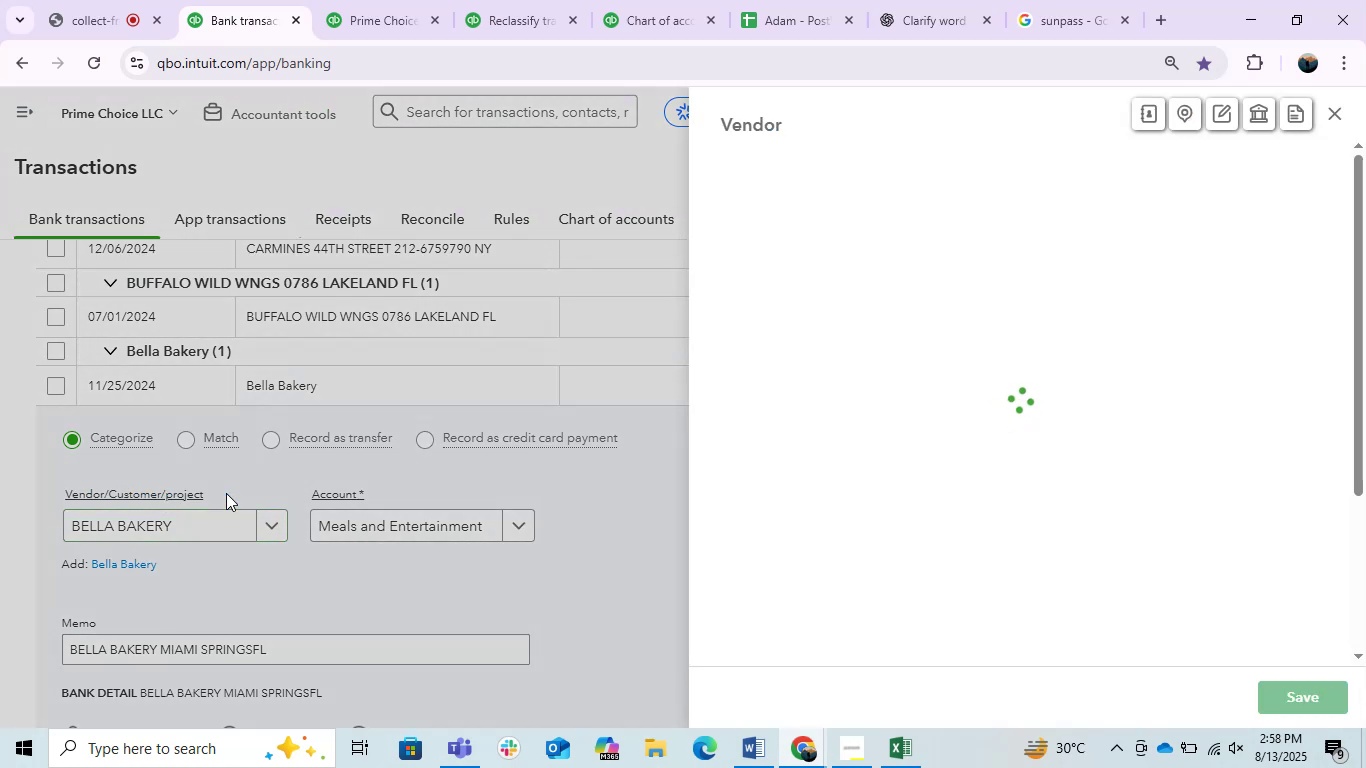 
left_click([1288, 690])
 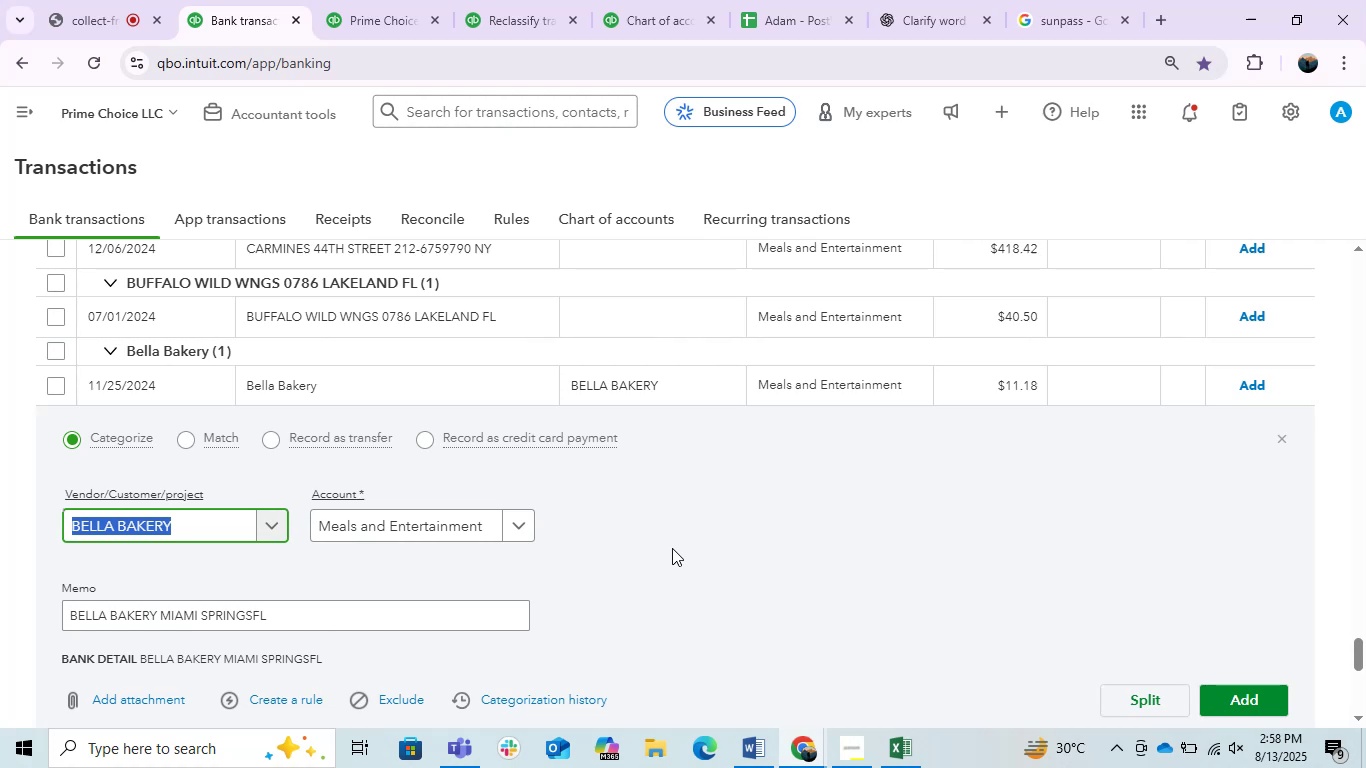 
wait(6.31)
 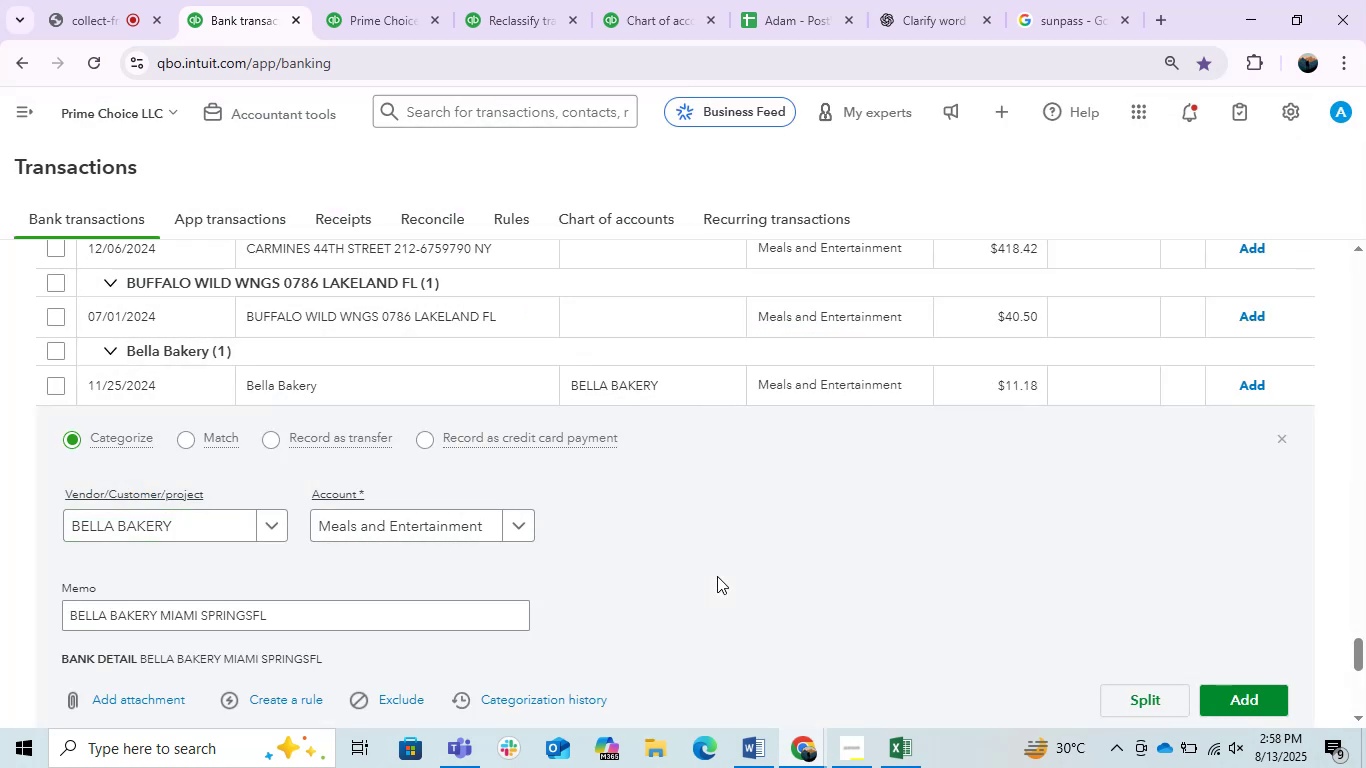 
left_click([56, 347])
 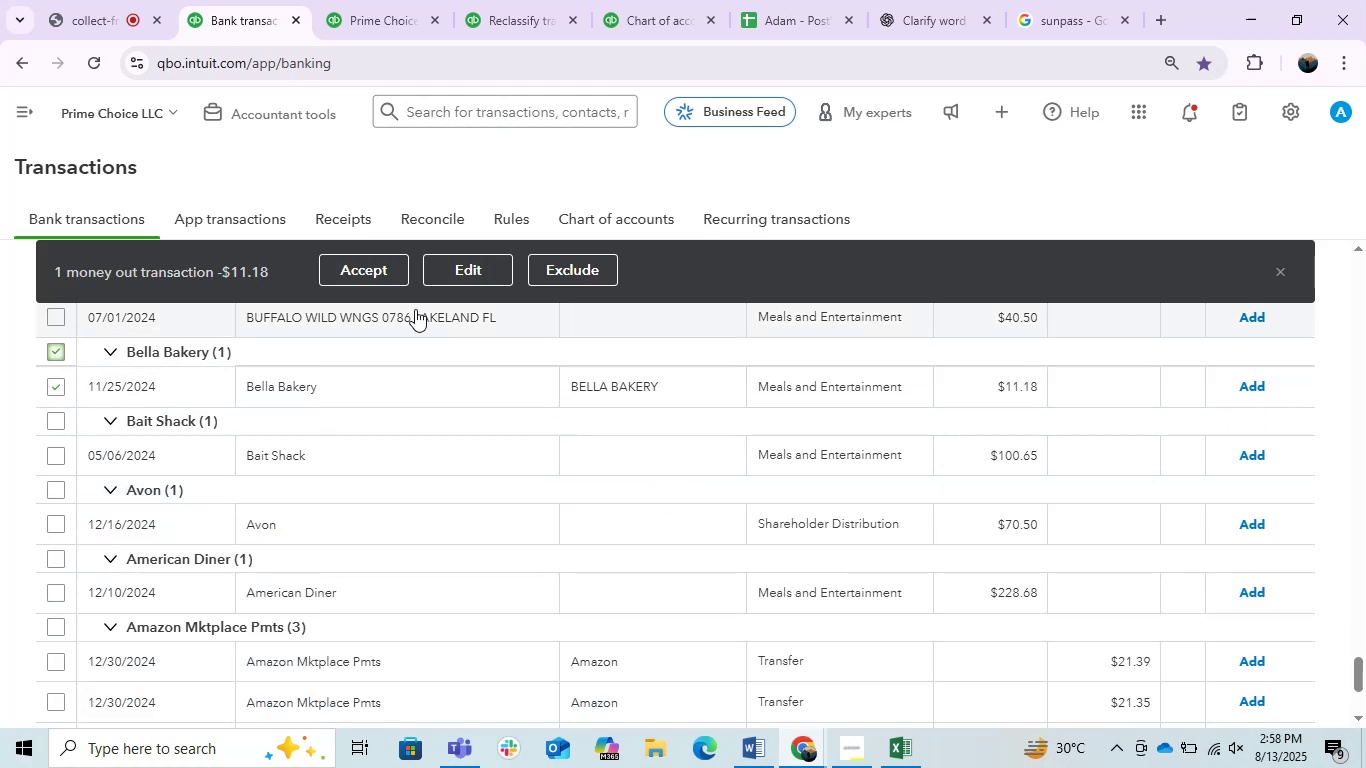 
left_click([380, 273])
 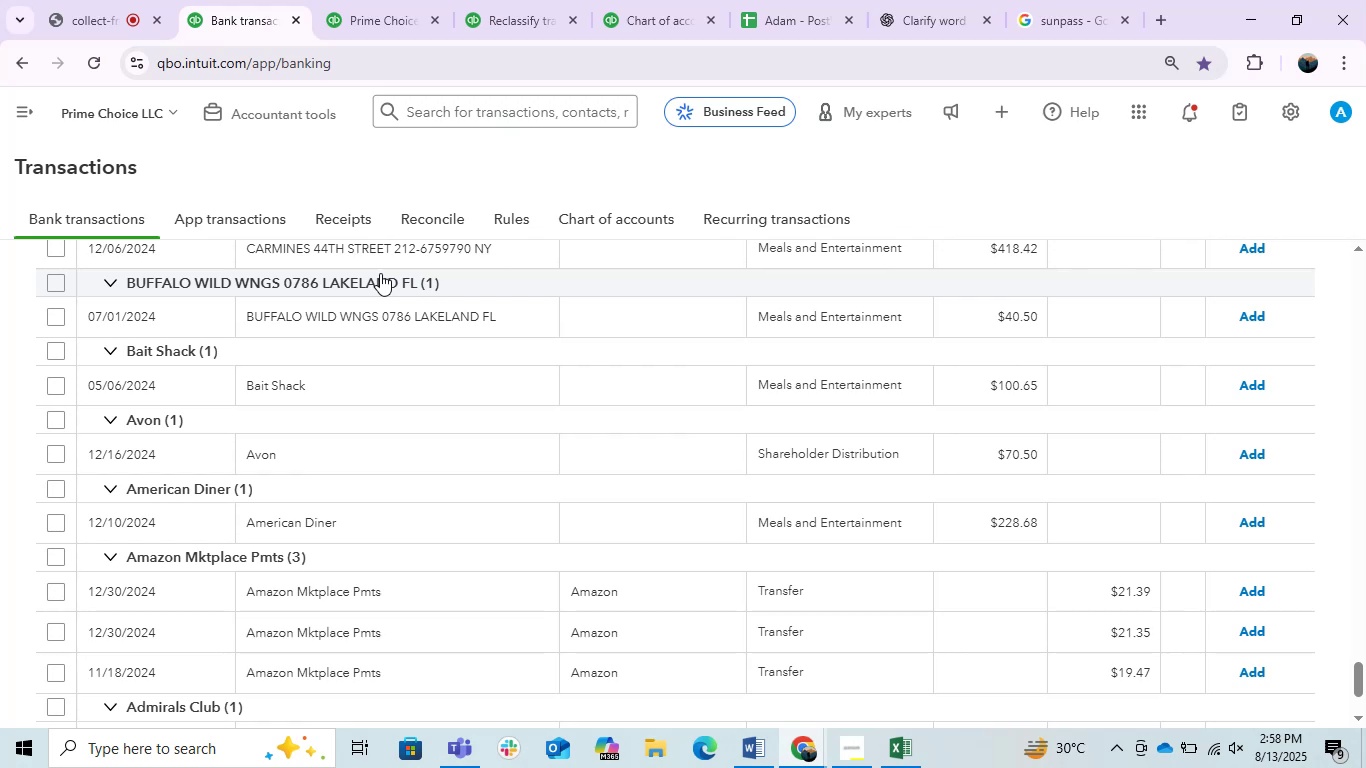 
wait(21.6)
 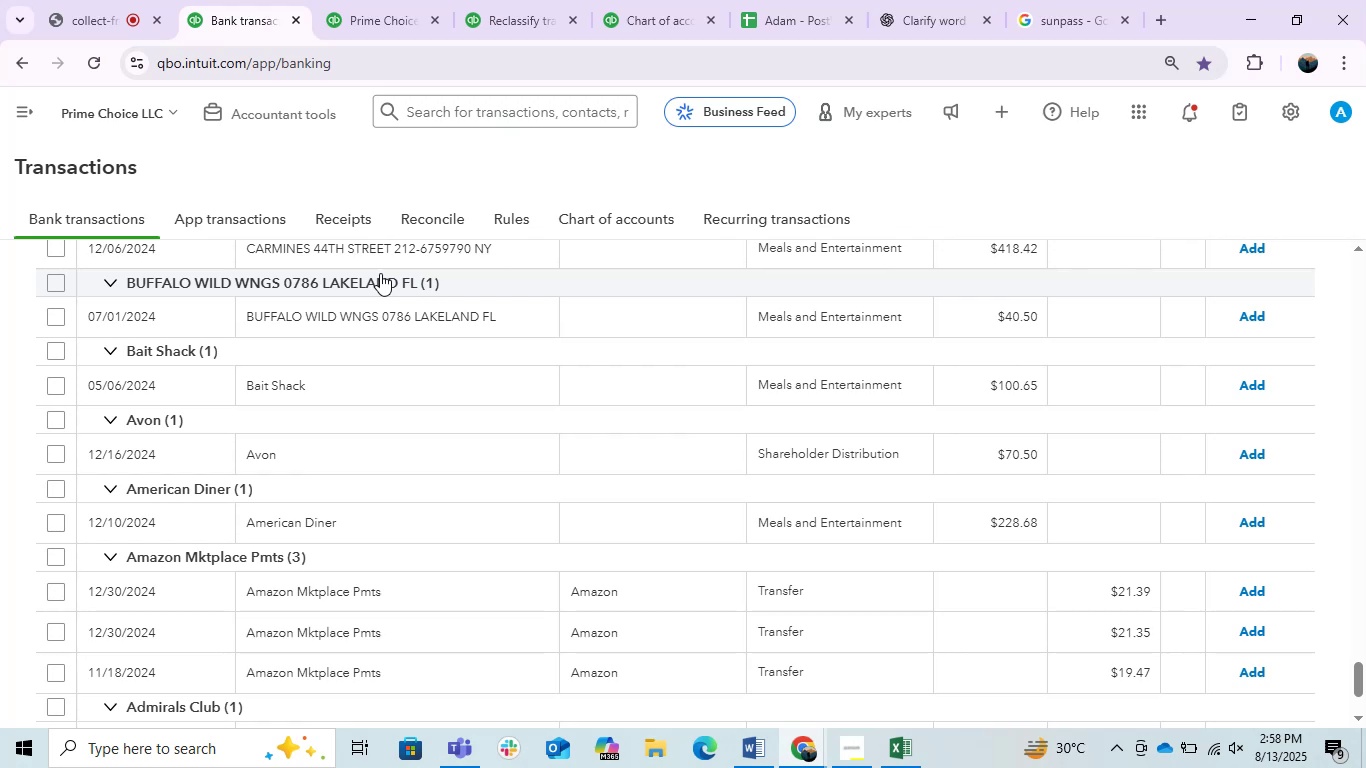 
scroll: coordinate [281, 491], scroll_direction: down, amount: 1.0
 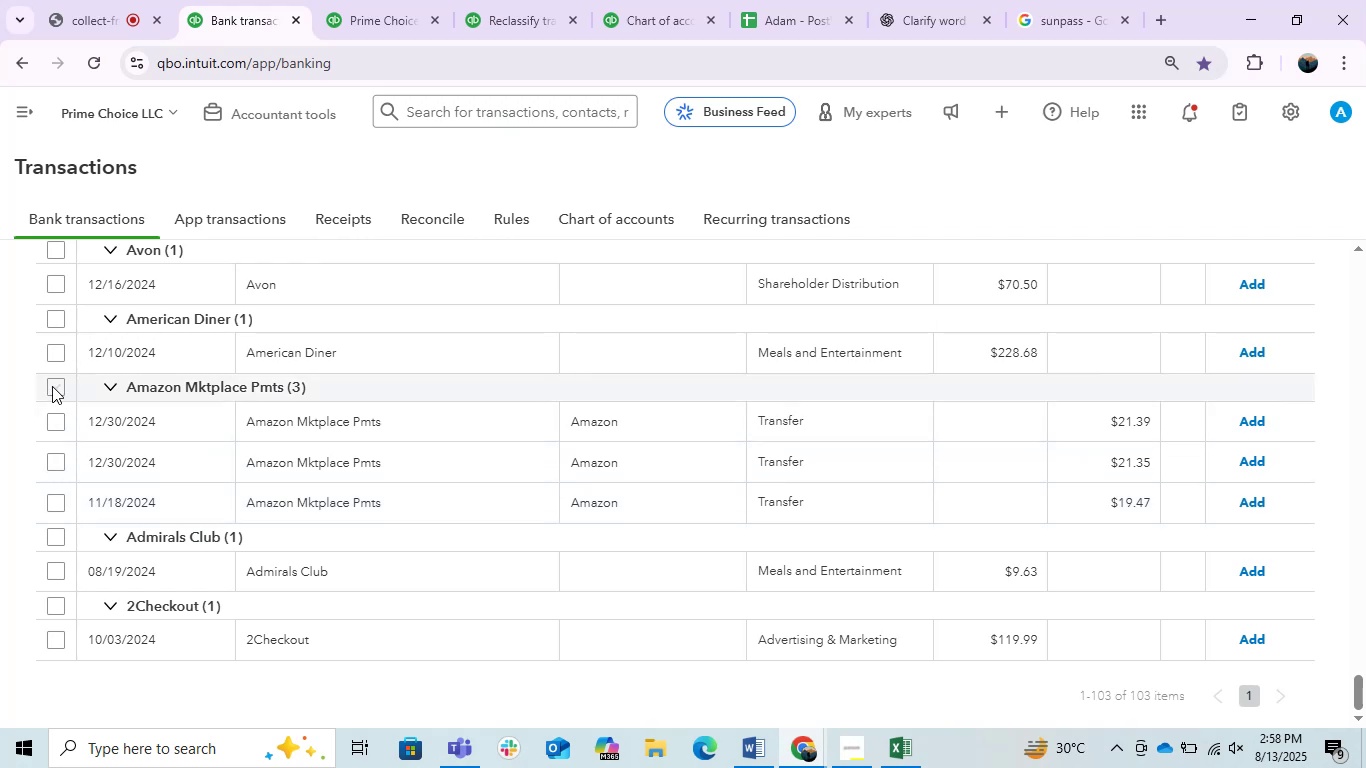 
wait(5.71)
 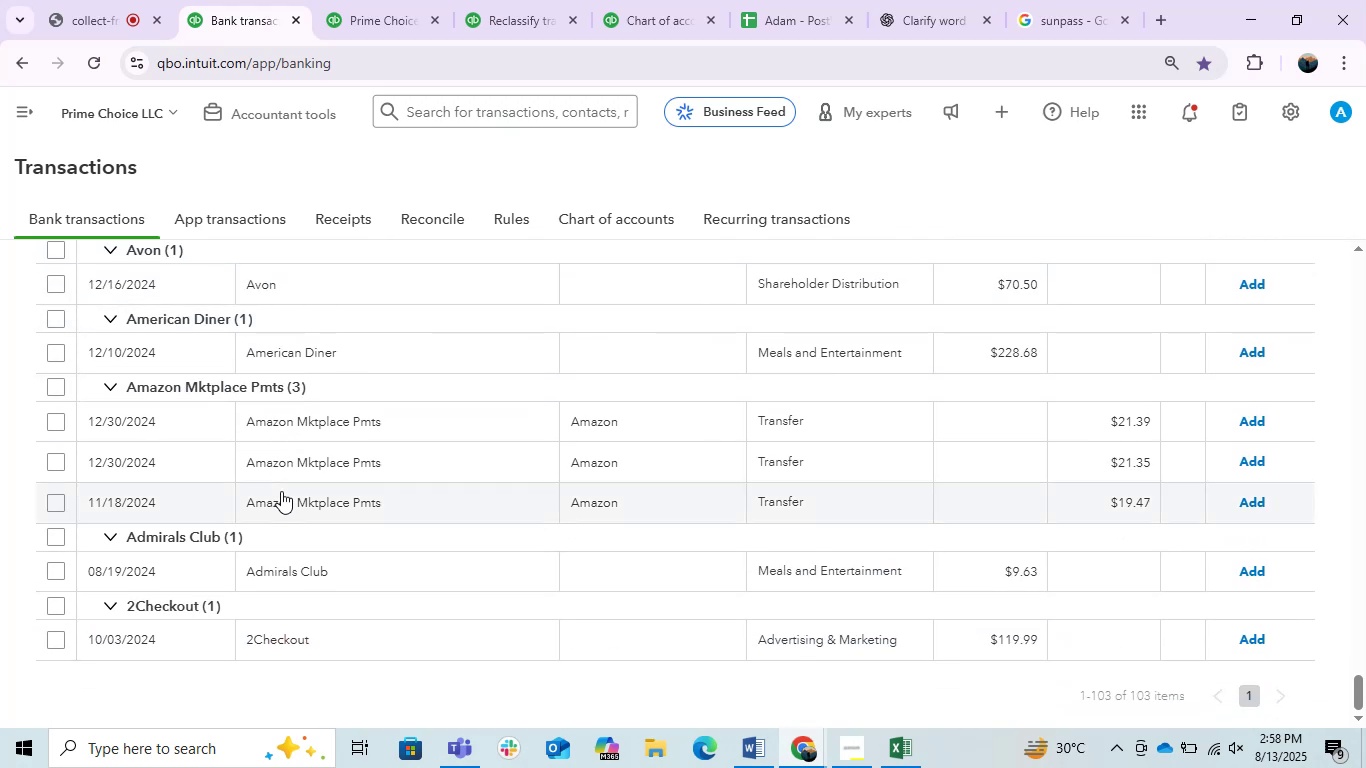 
scroll: coordinate [455, 561], scroll_direction: up, amount: 1.0
 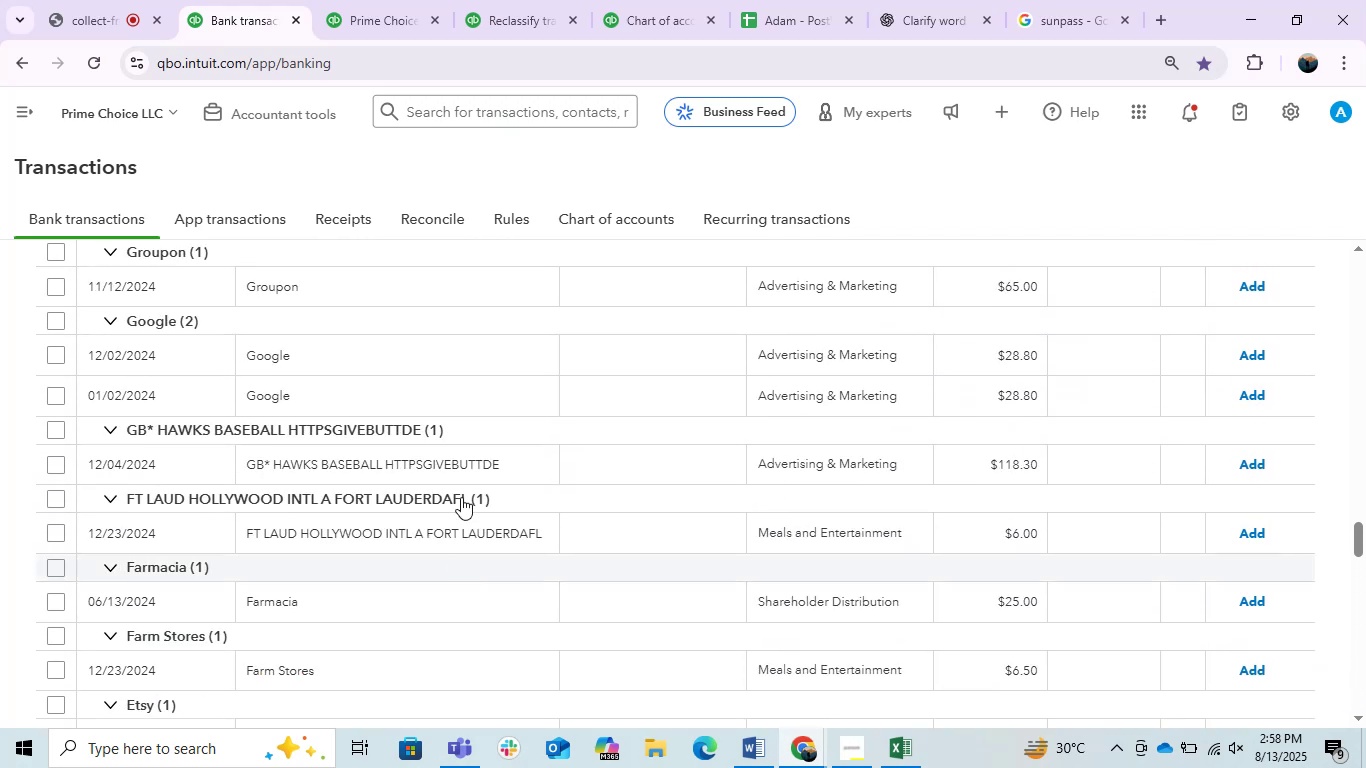 
left_click([447, 352])
 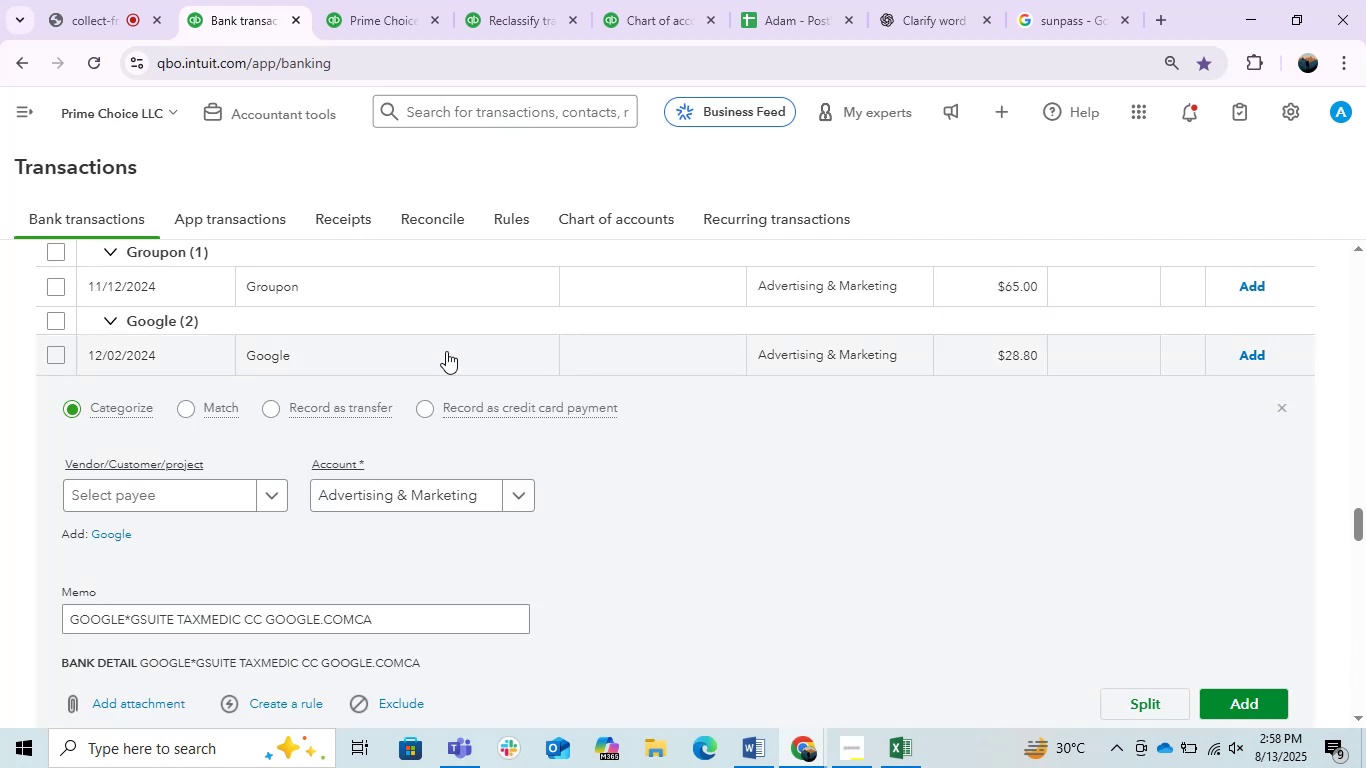 
left_click([446, 351])
 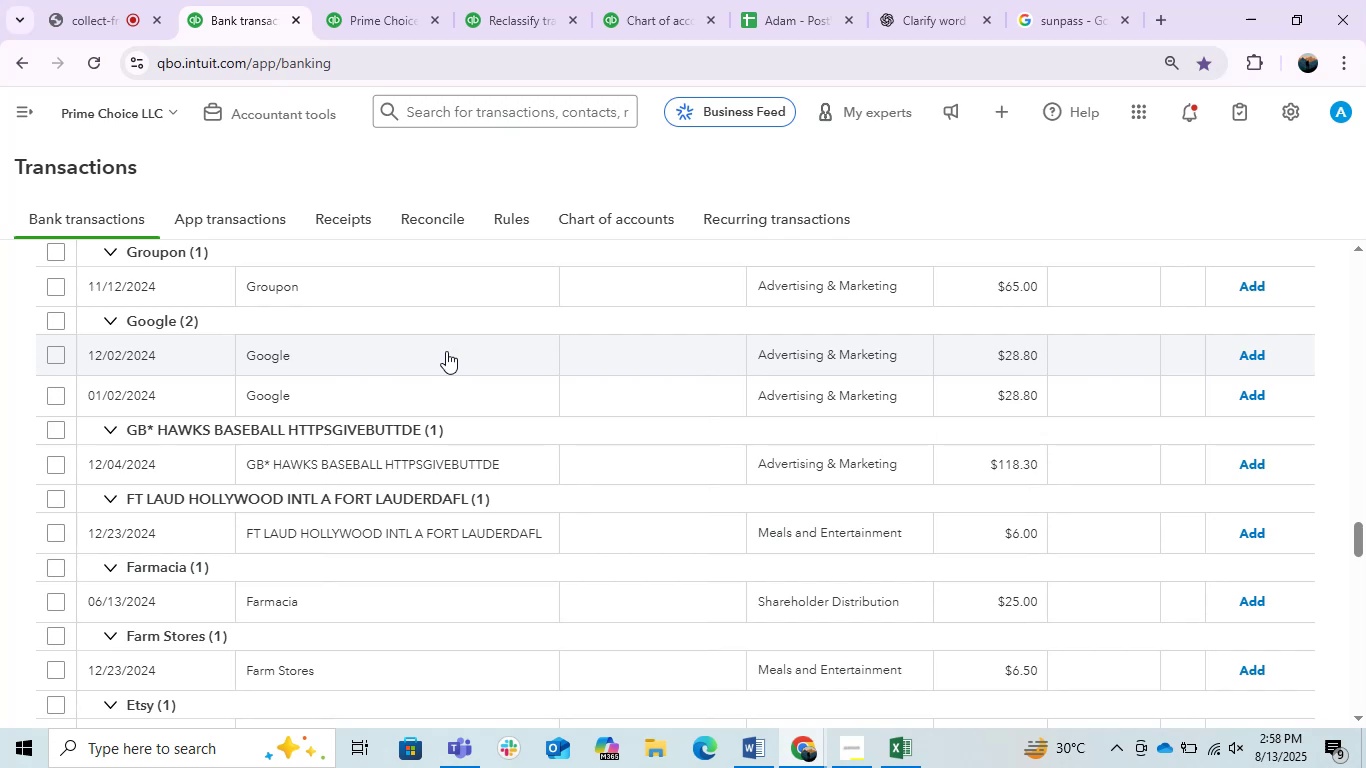 
scroll: coordinate [507, 453], scroll_direction: up, amount: 3.0
 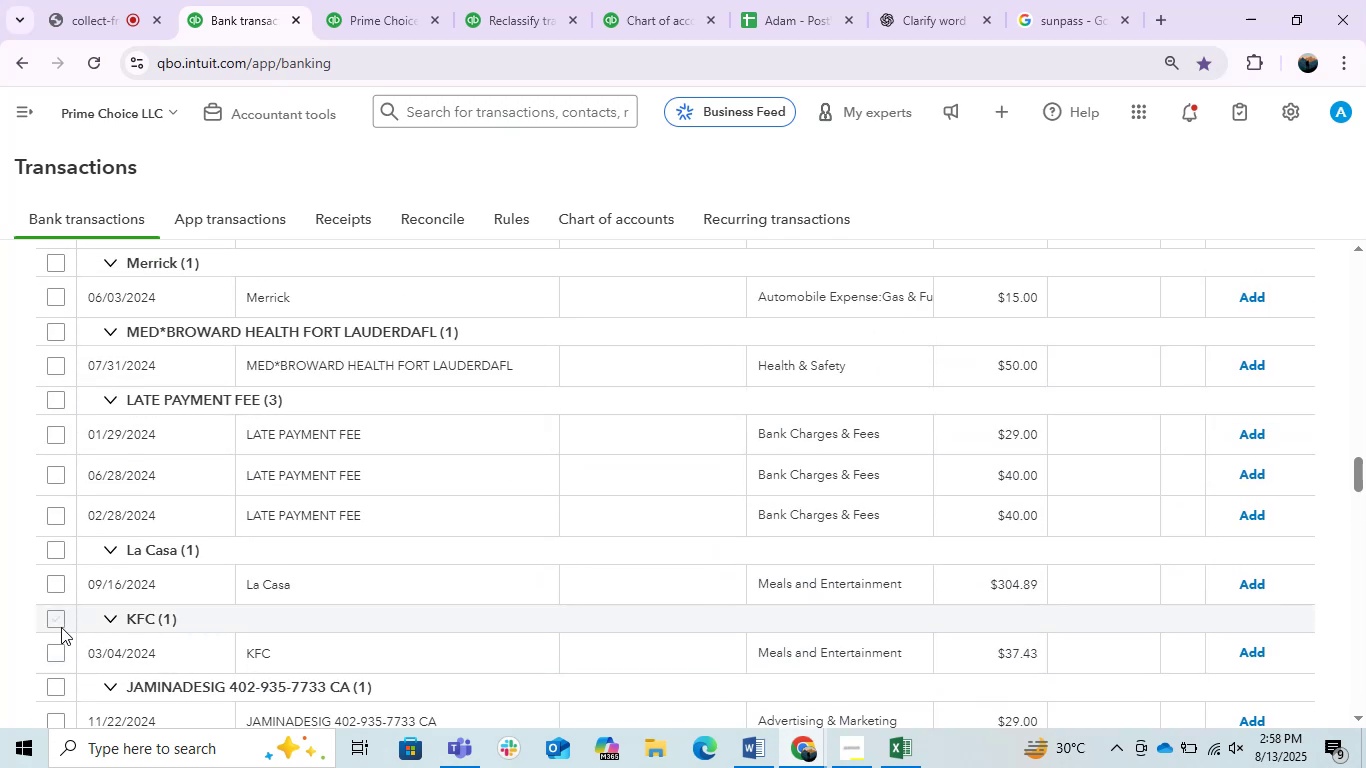 
left_click([58, 616])
 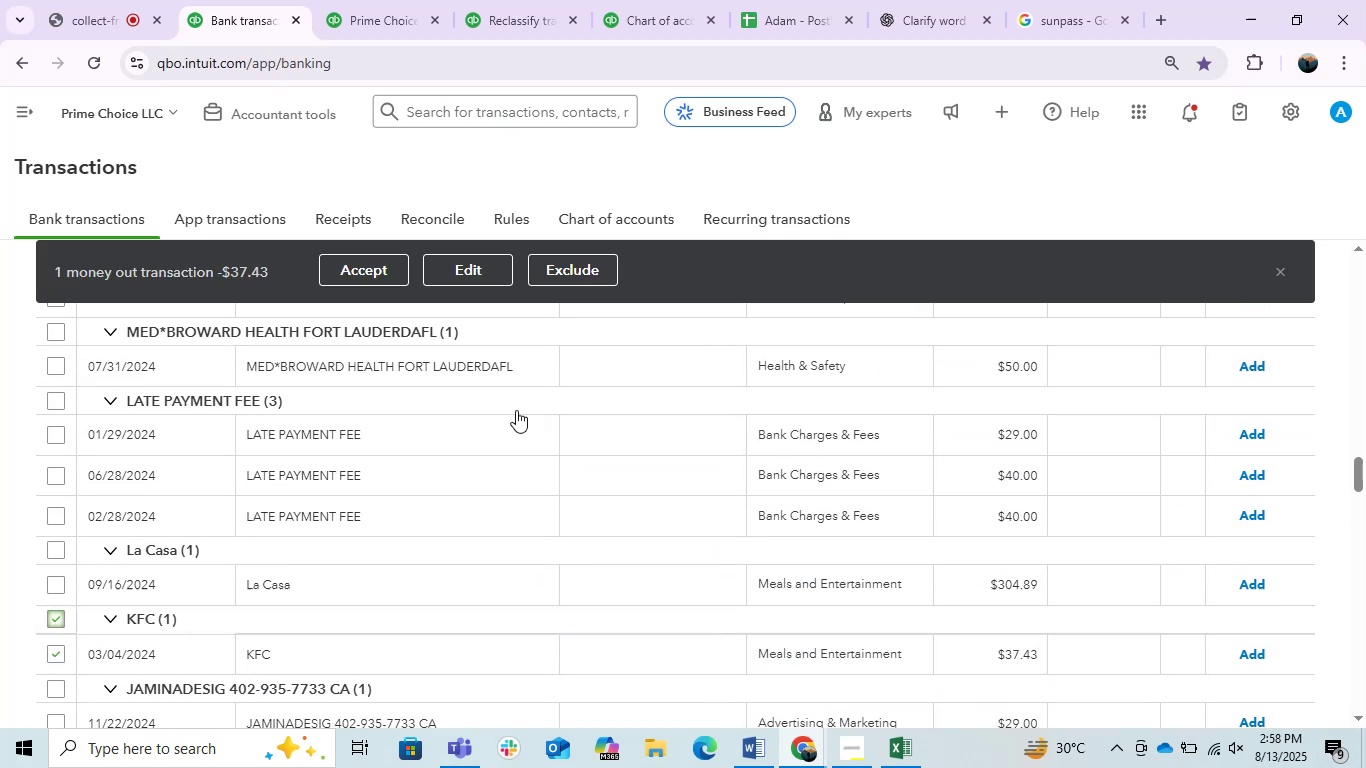 
mouse_move([514, 320])
 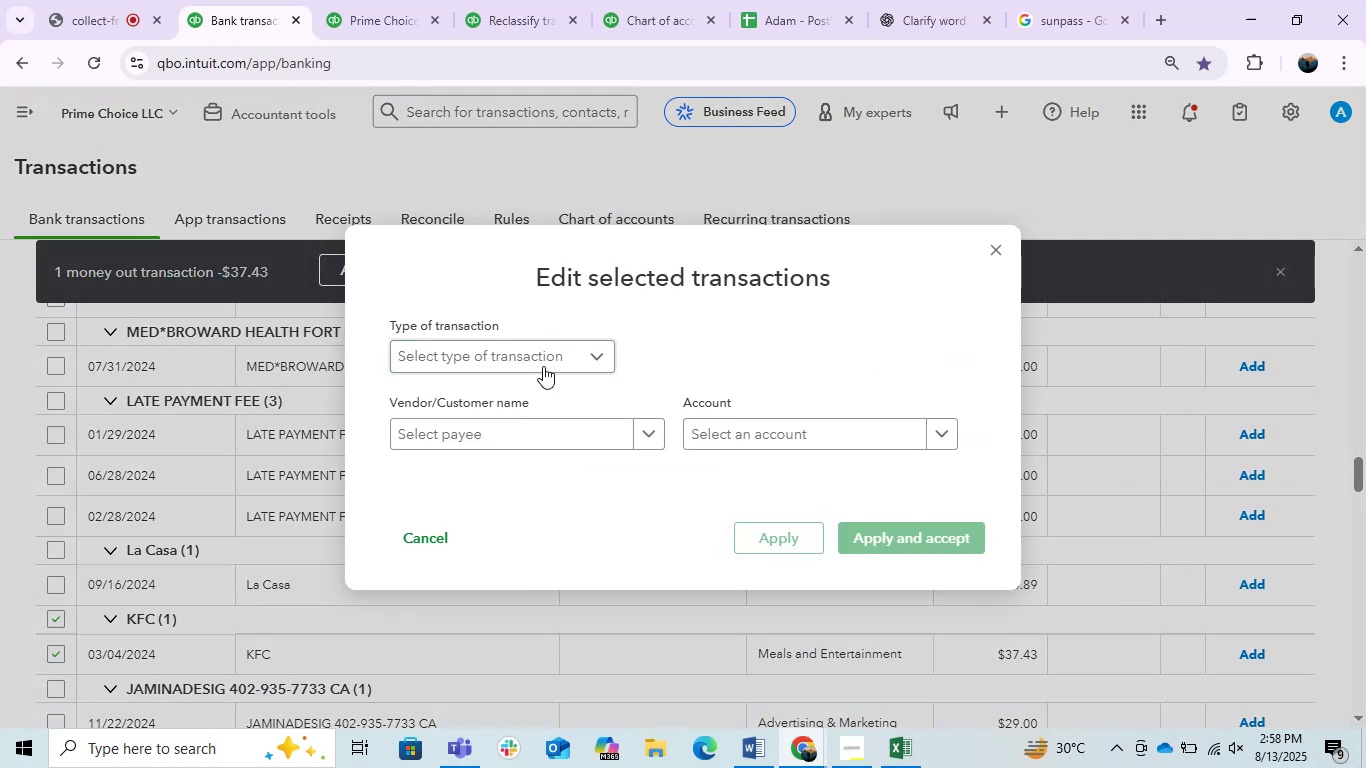 
left_click([543, 366])
 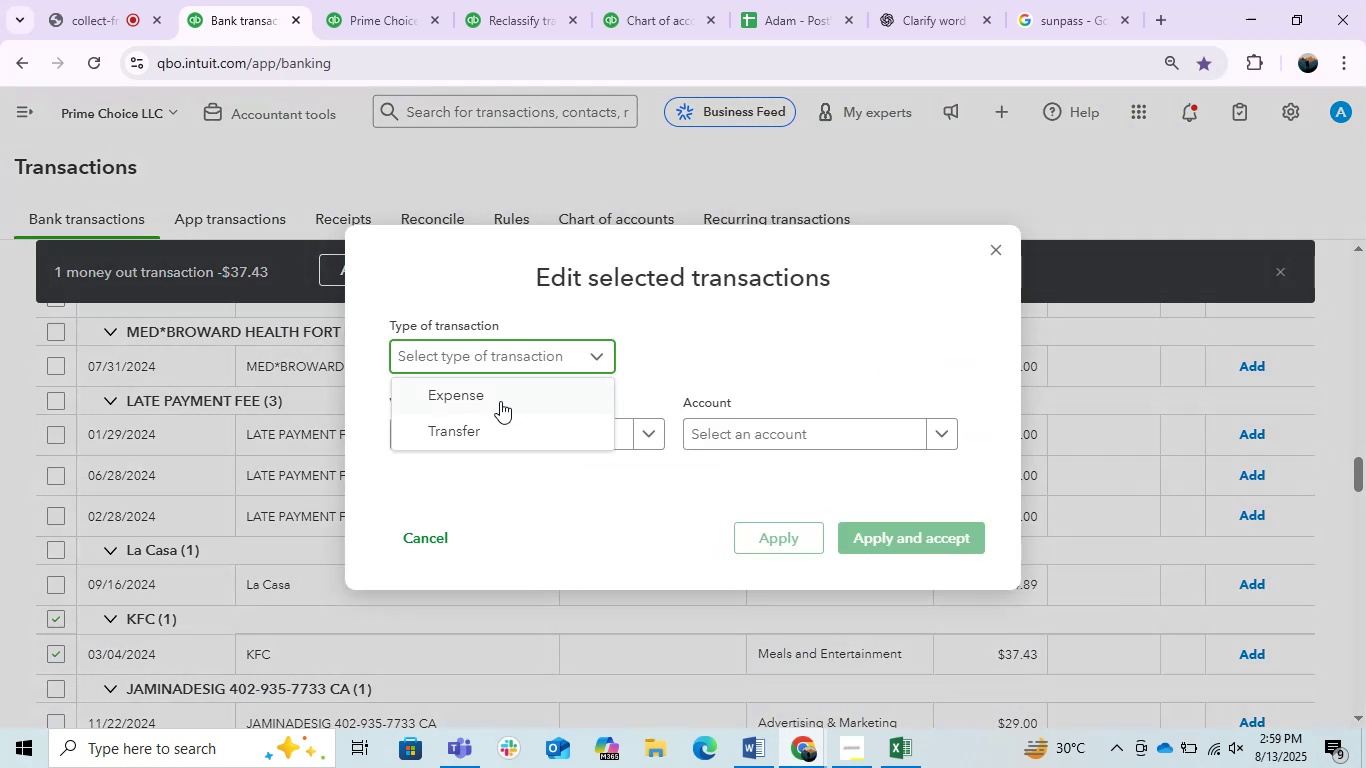 
left_click([499, 401])
 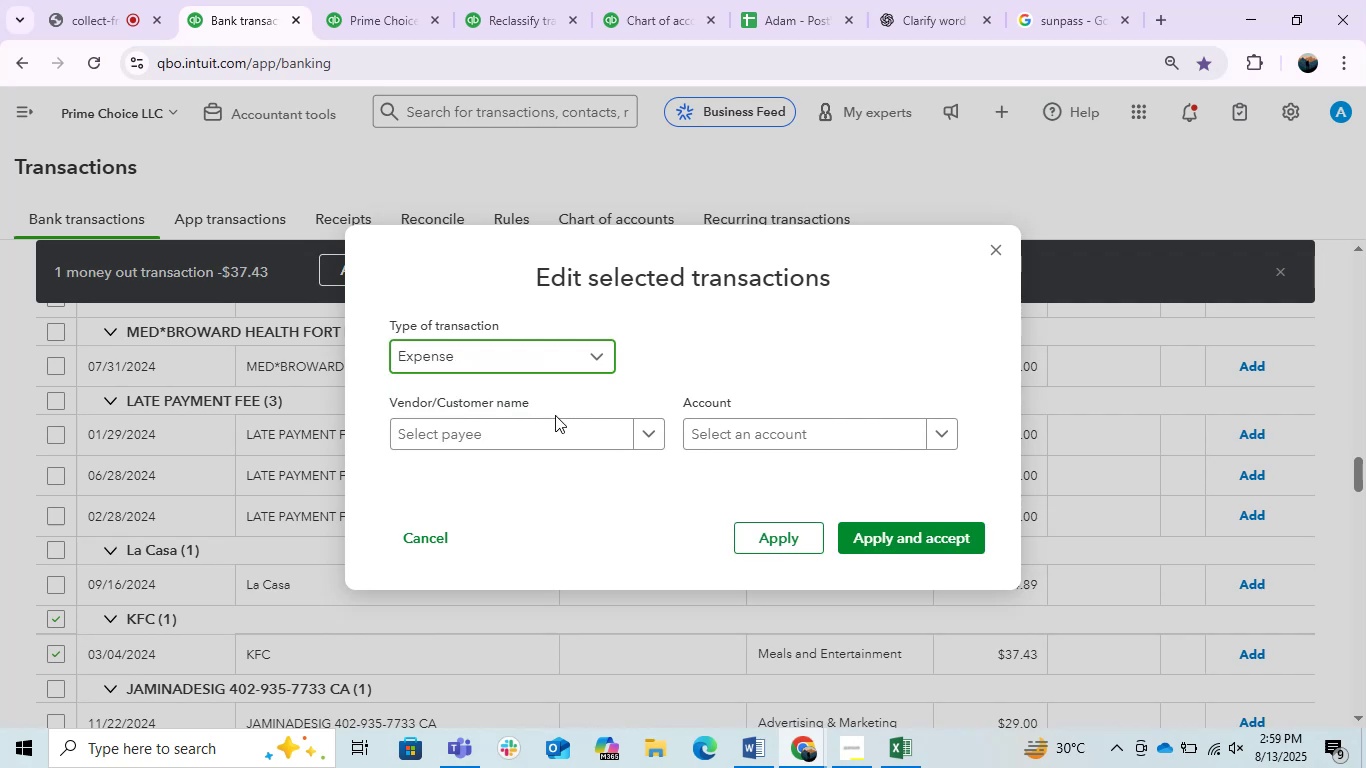 
left_click([543, 419])
 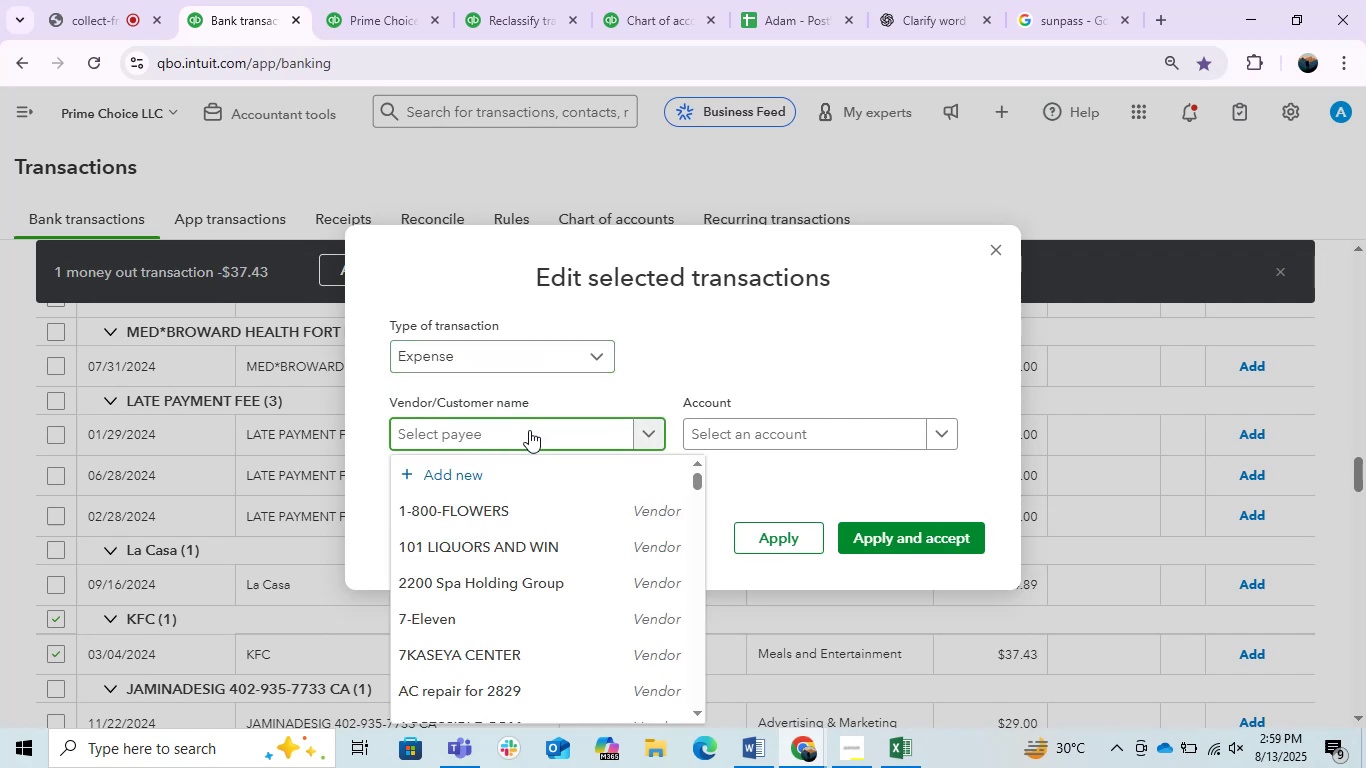 
type(KFC )
 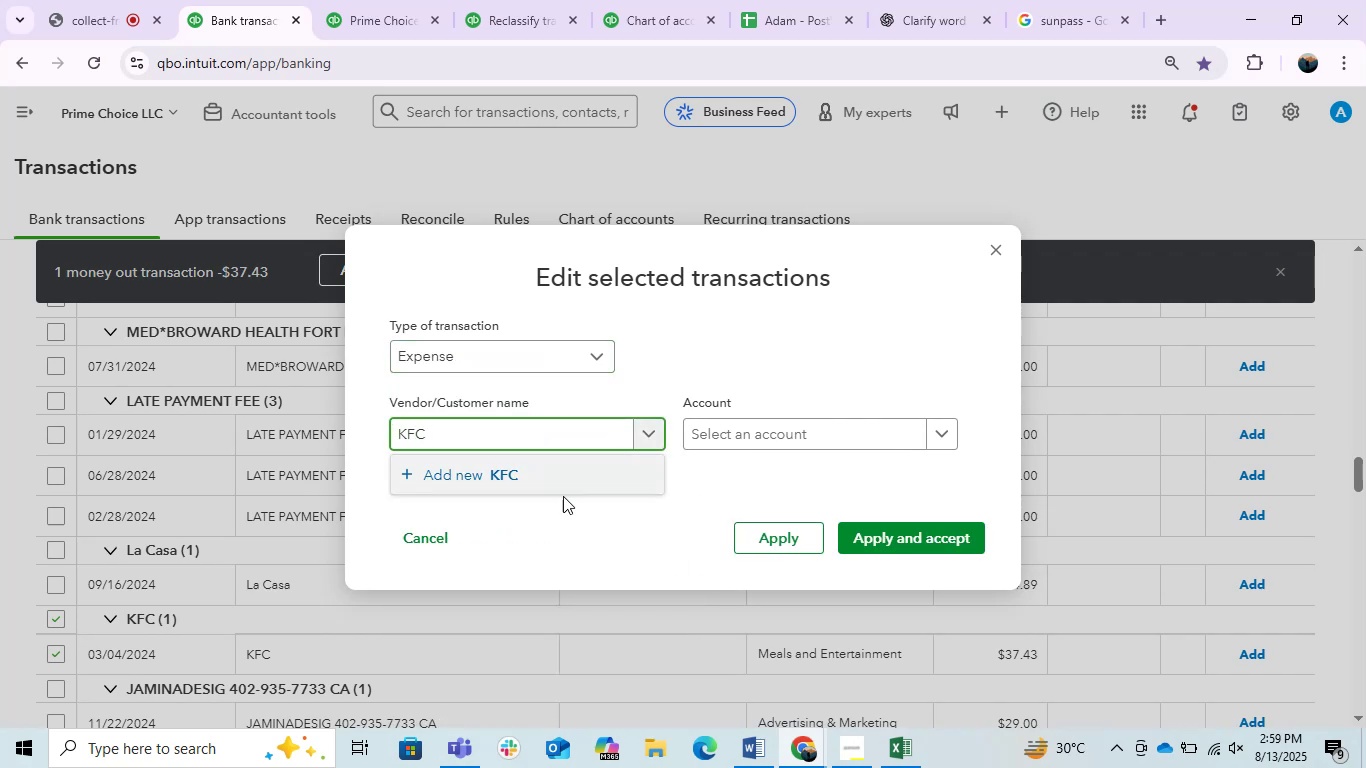 
left_click([527, 471])
 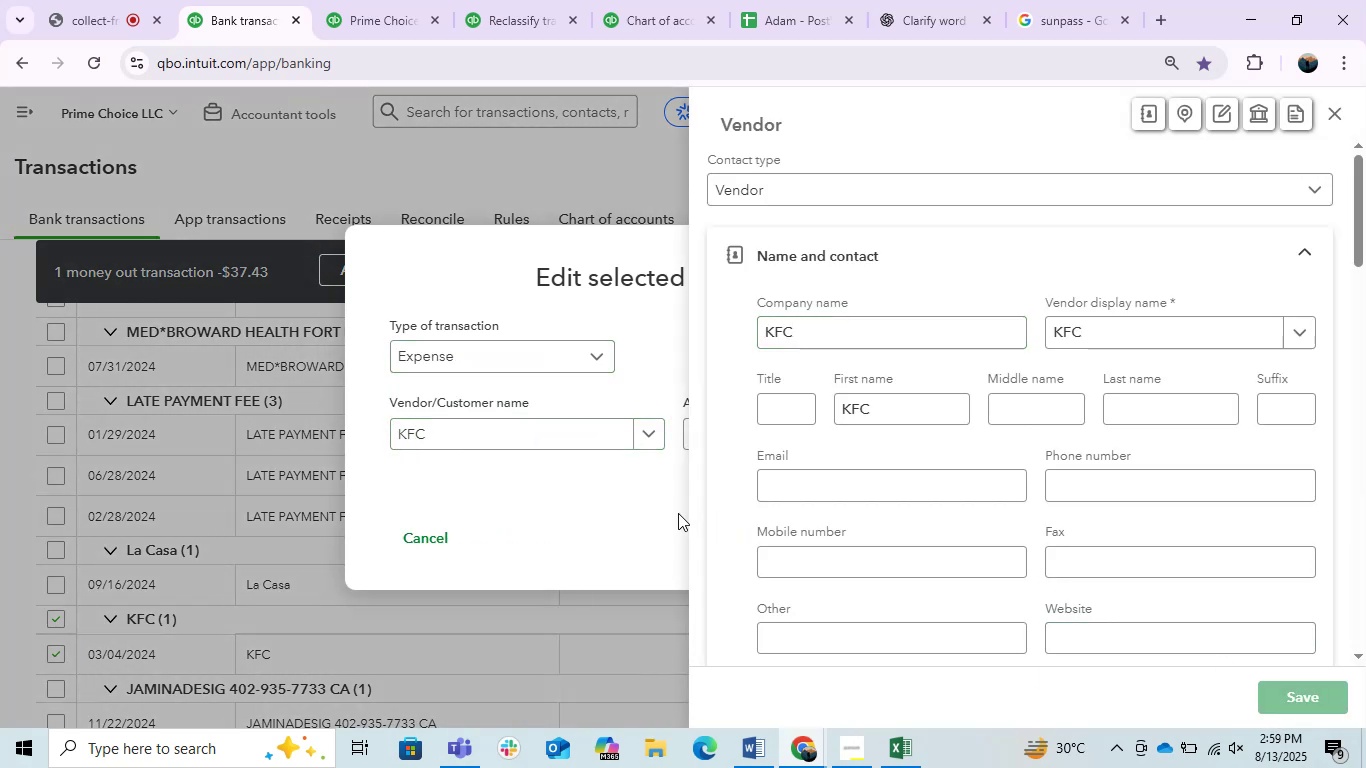 
wait(6.44)
 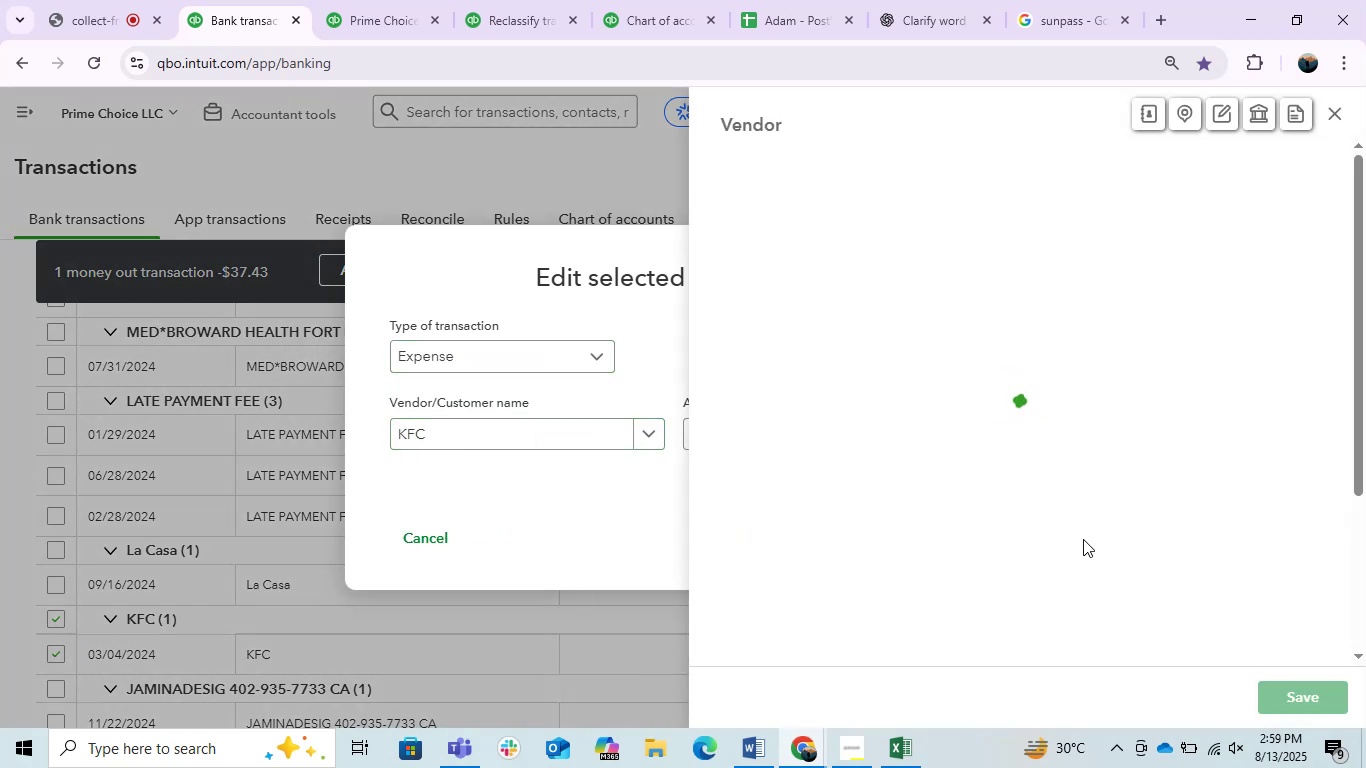 
left_click([819, 436])
 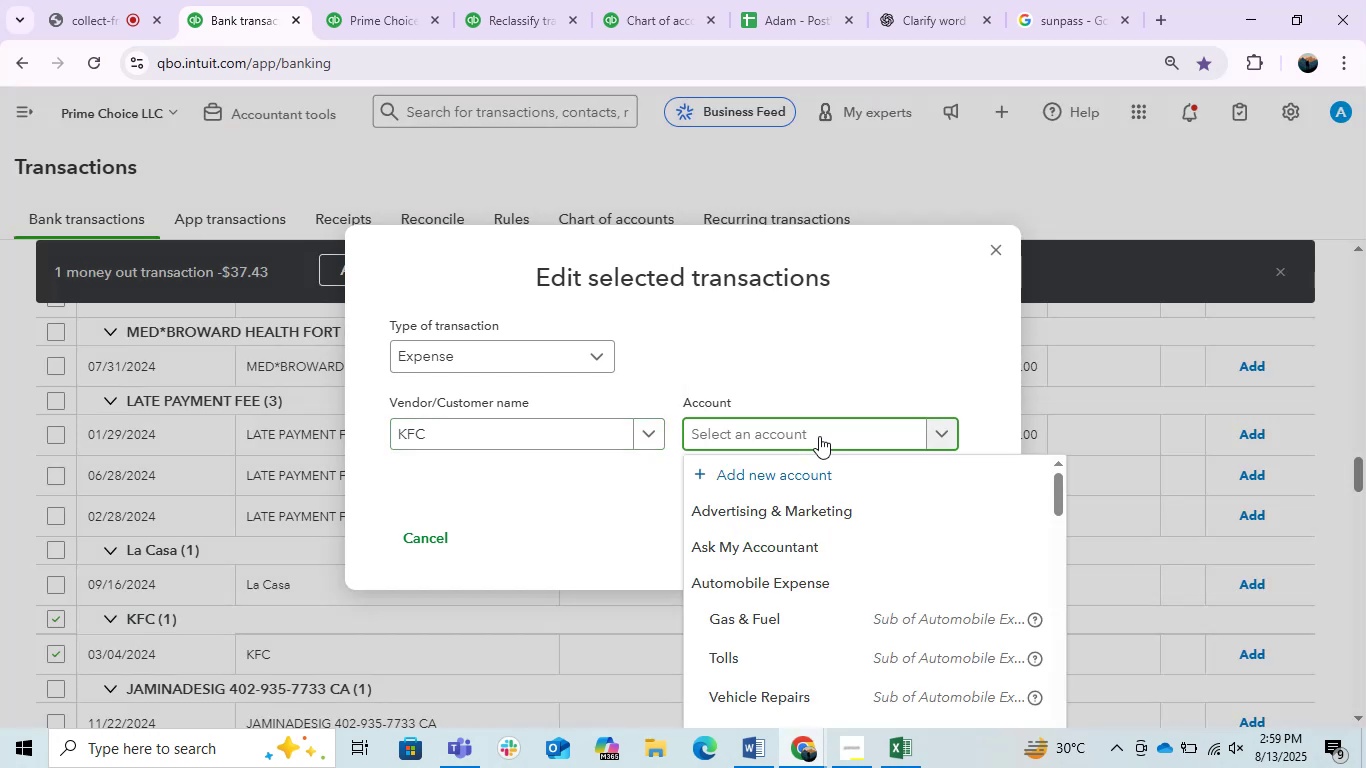 
type(meals)
 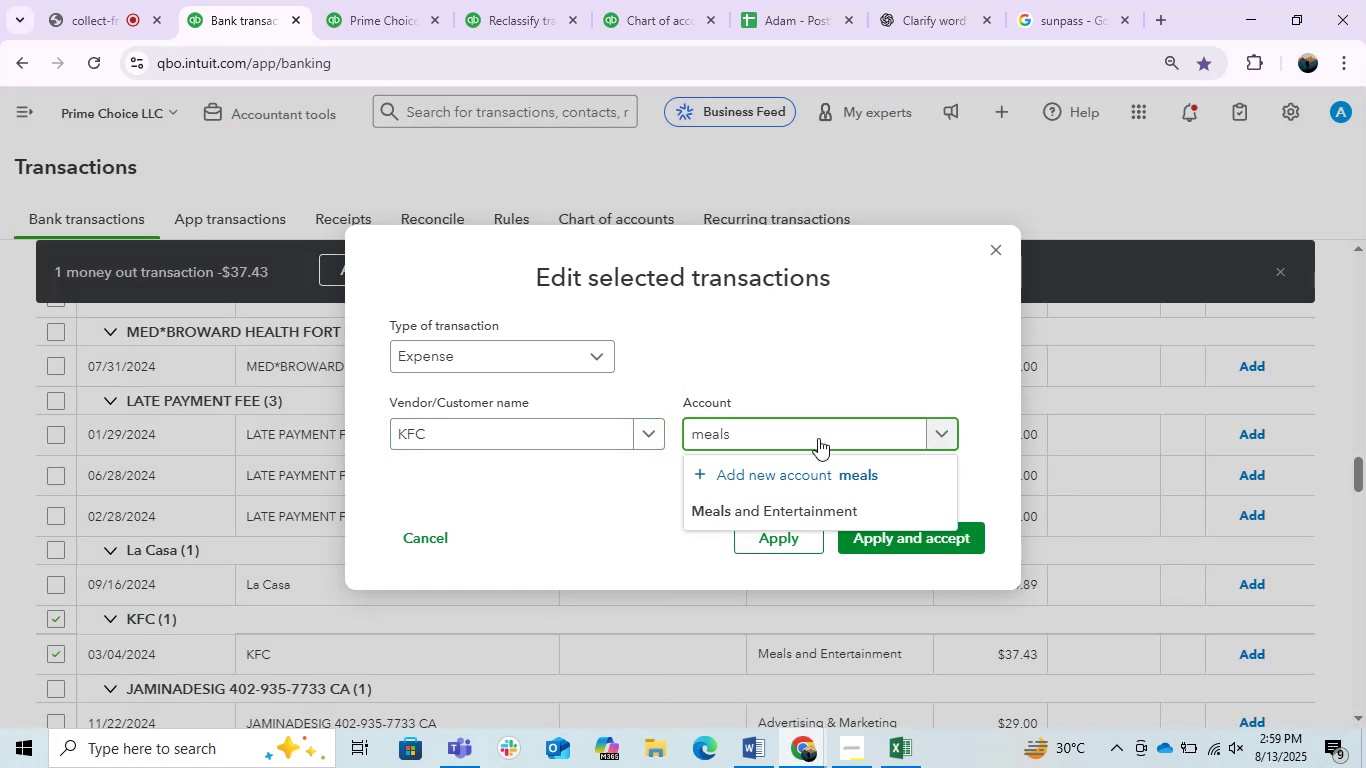 
left_click([802, 506])
 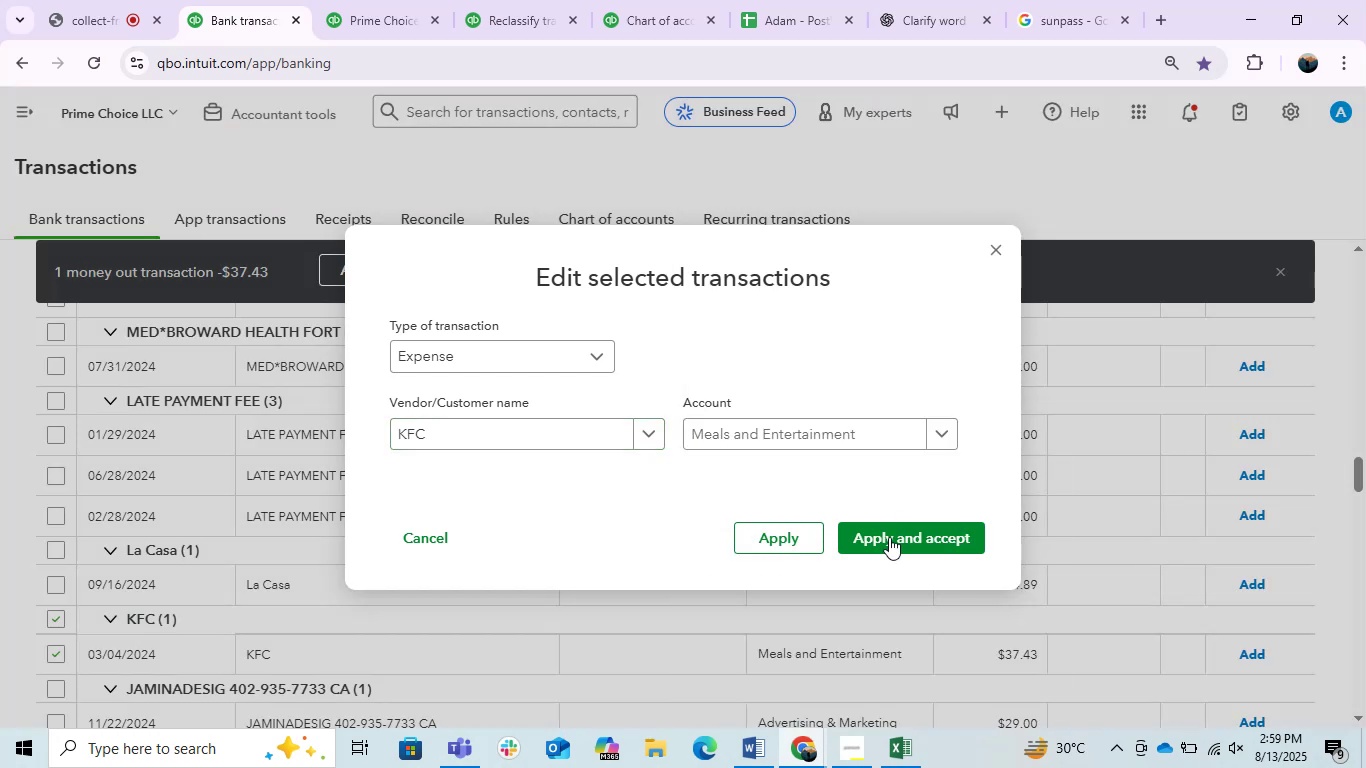 
left_click([883, 541])
 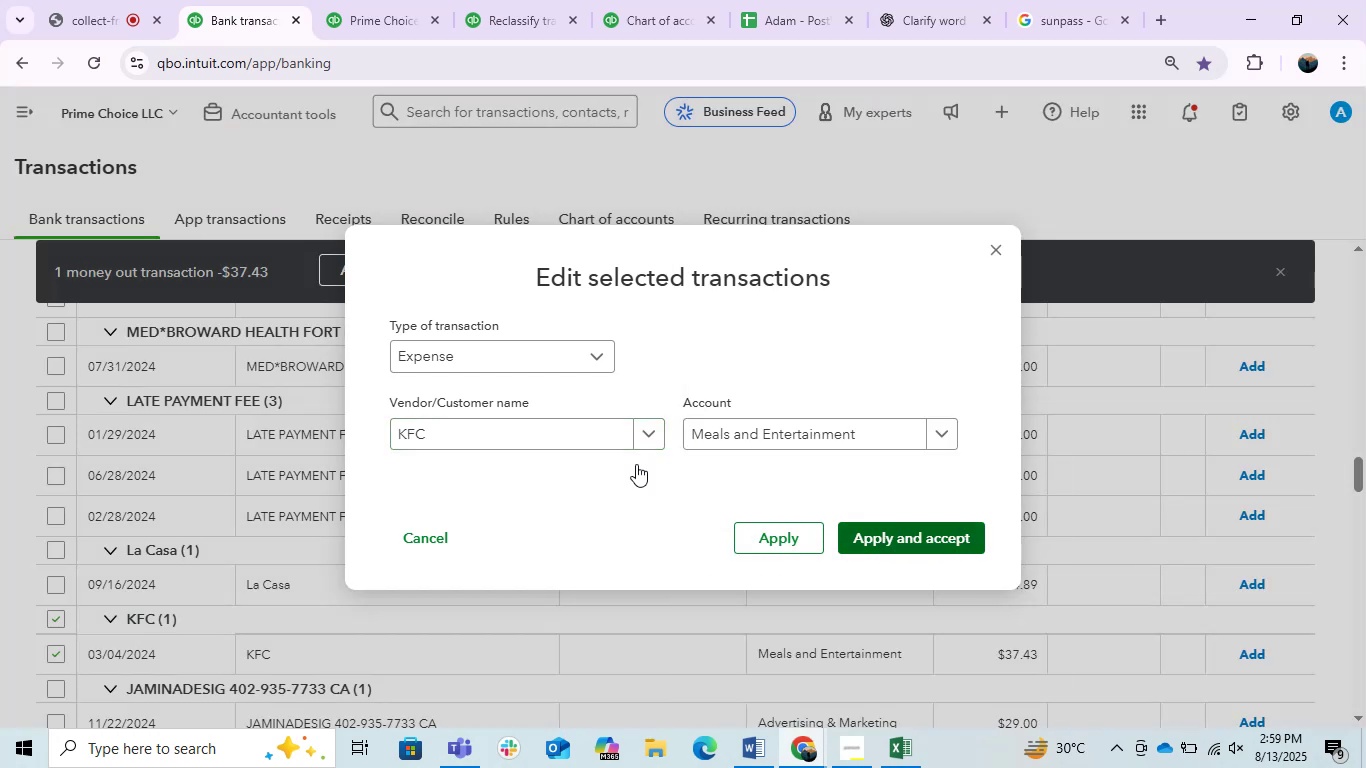 
mouse_move([569, 426])
 